 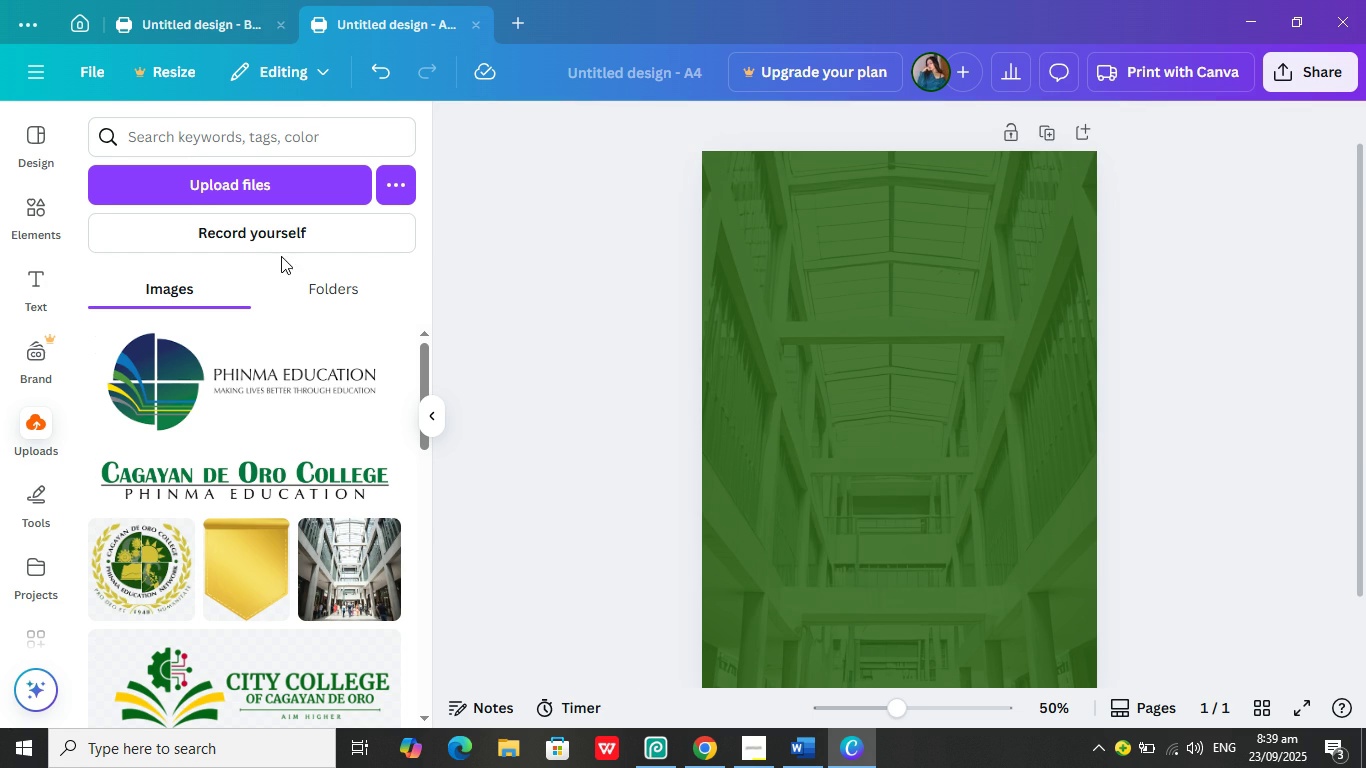 
left_click([303, 365])
 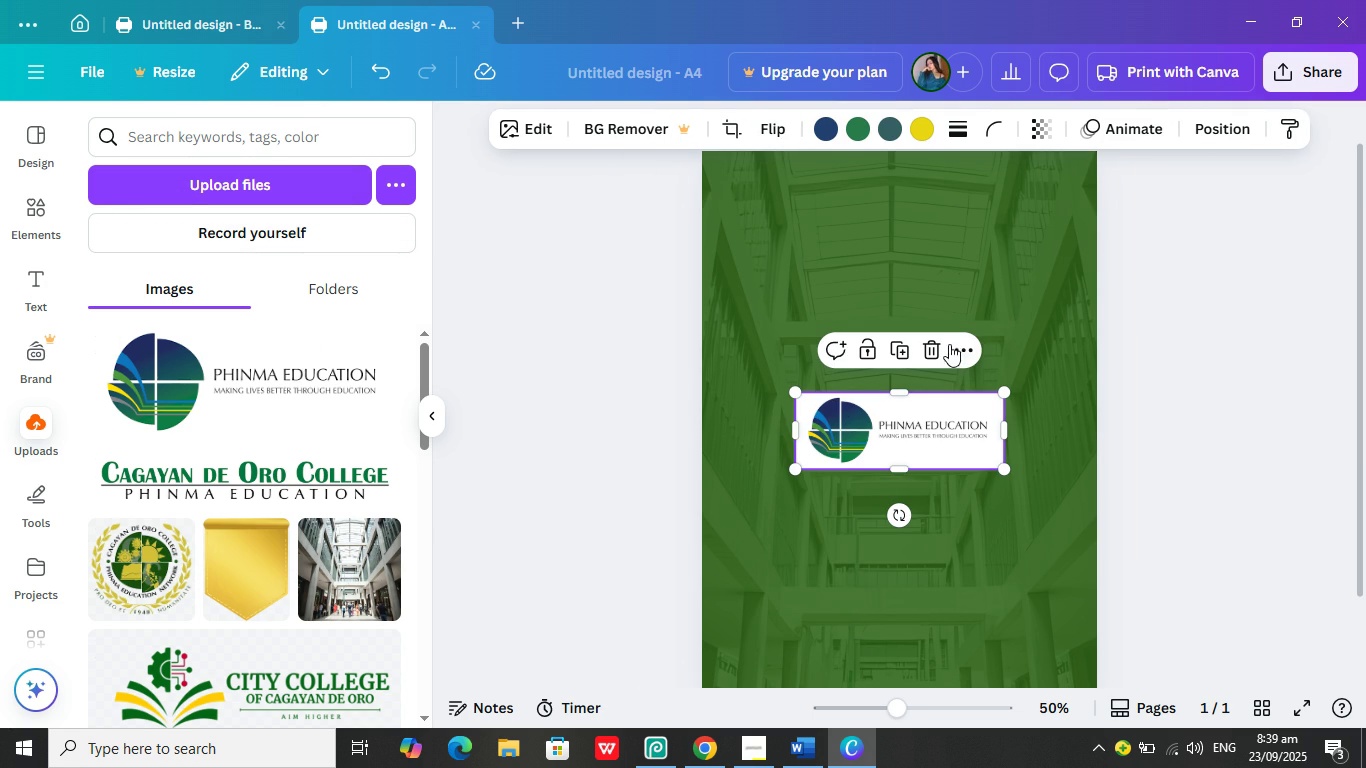 
left_click([929, 347])
 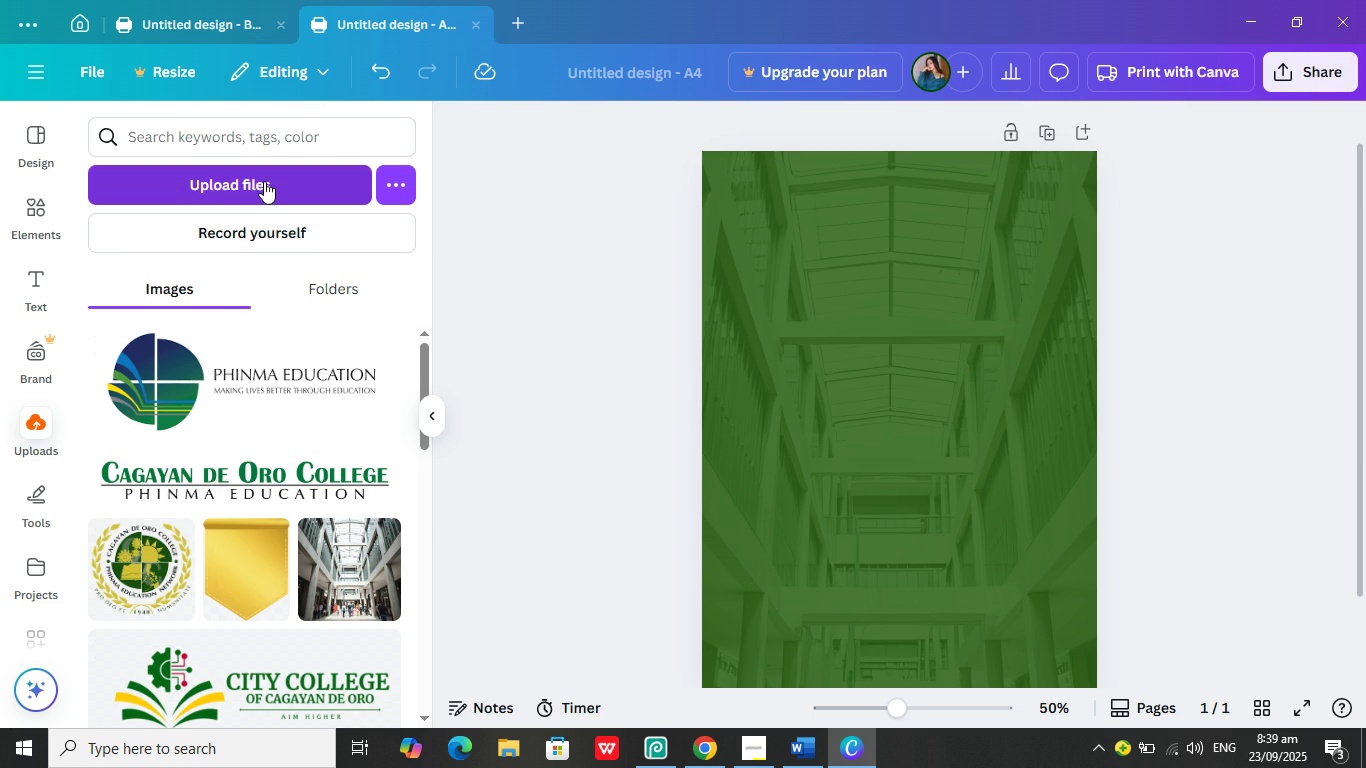 
left_click([264, 181])
 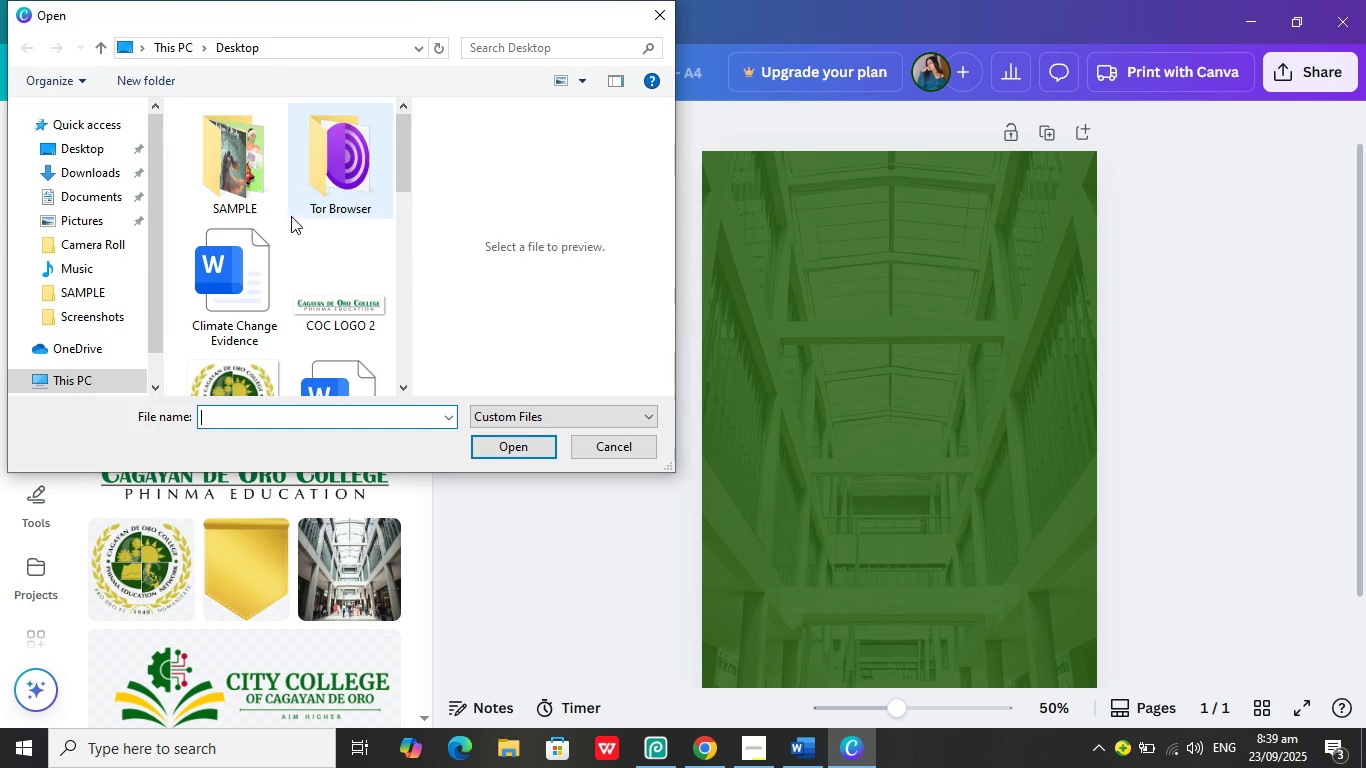 
scroll: coordinate [302, 268], scroll_direction: down, amount: 5.0
 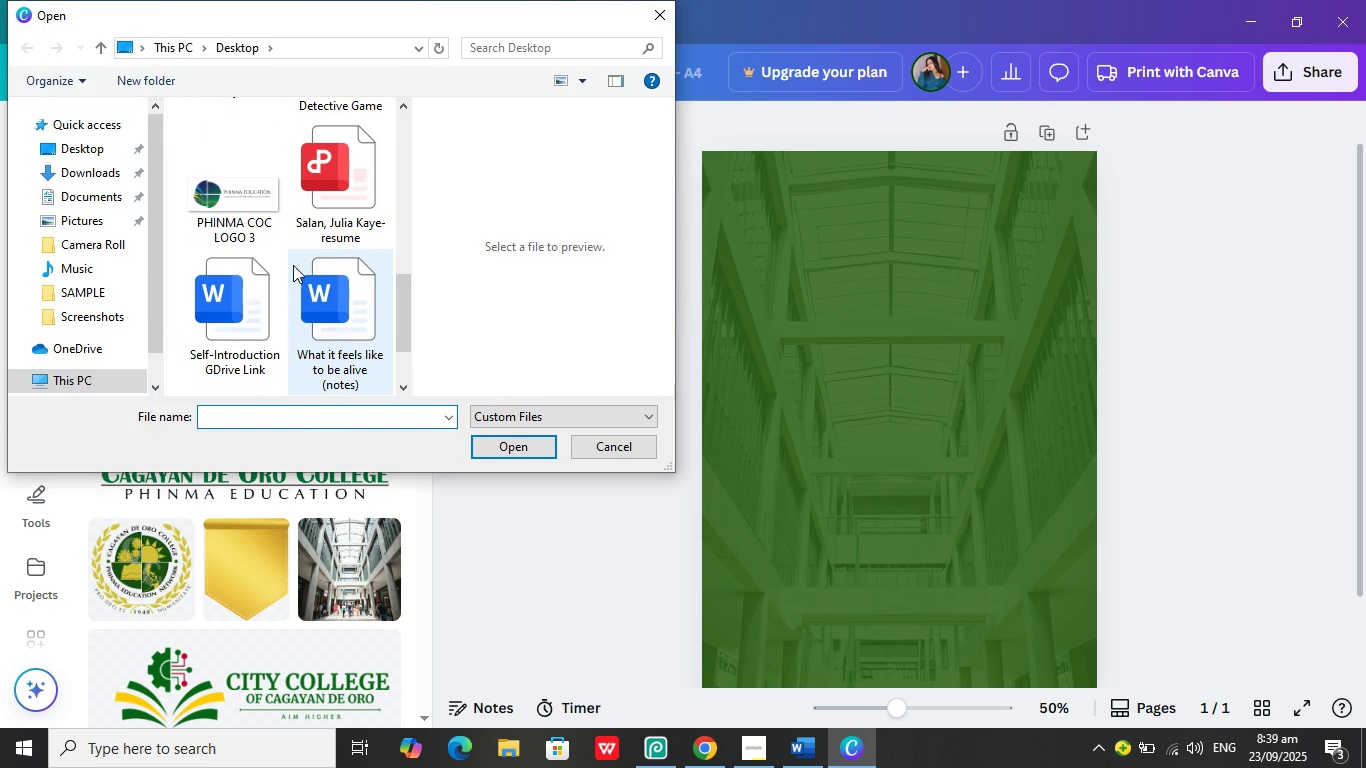 
scroll: coordinate [293, 265], scroll_direction: up, amount: 3.0
 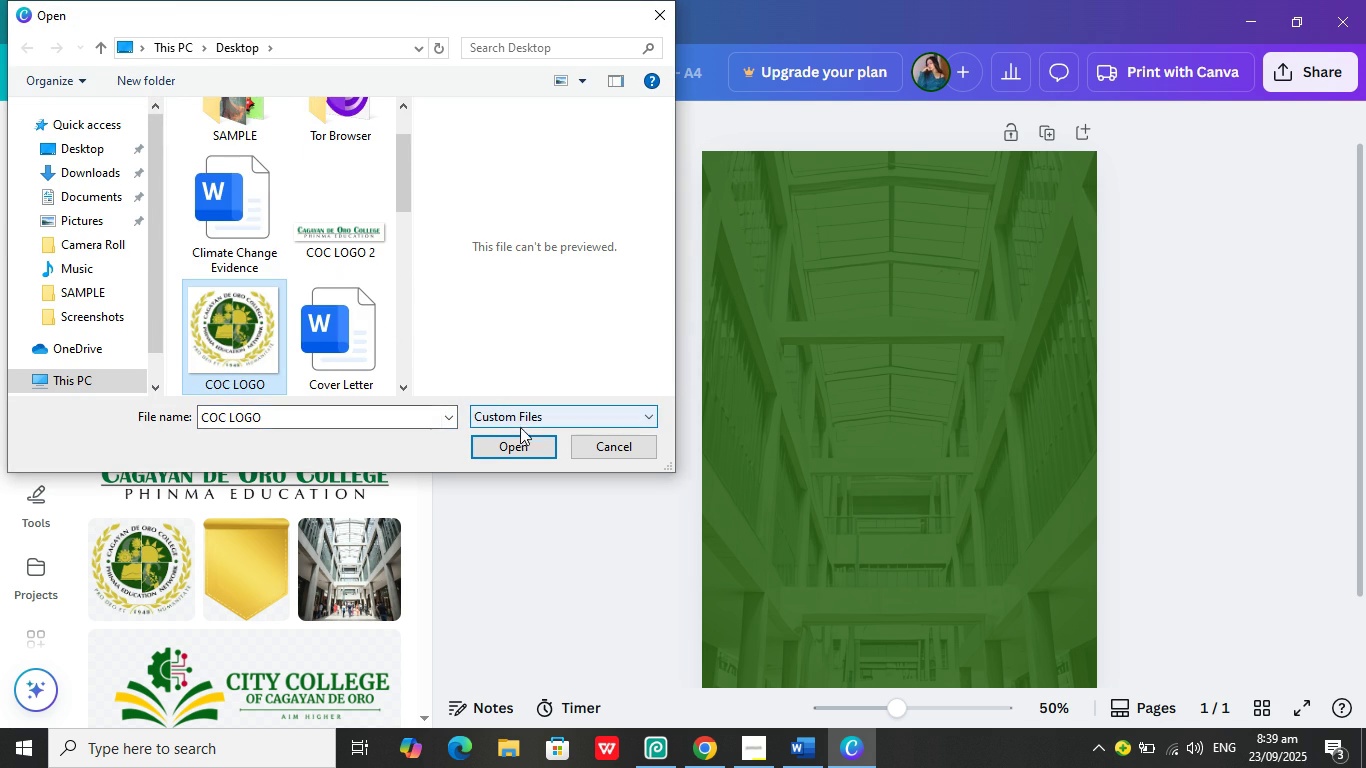 
left_click([518, 445])
 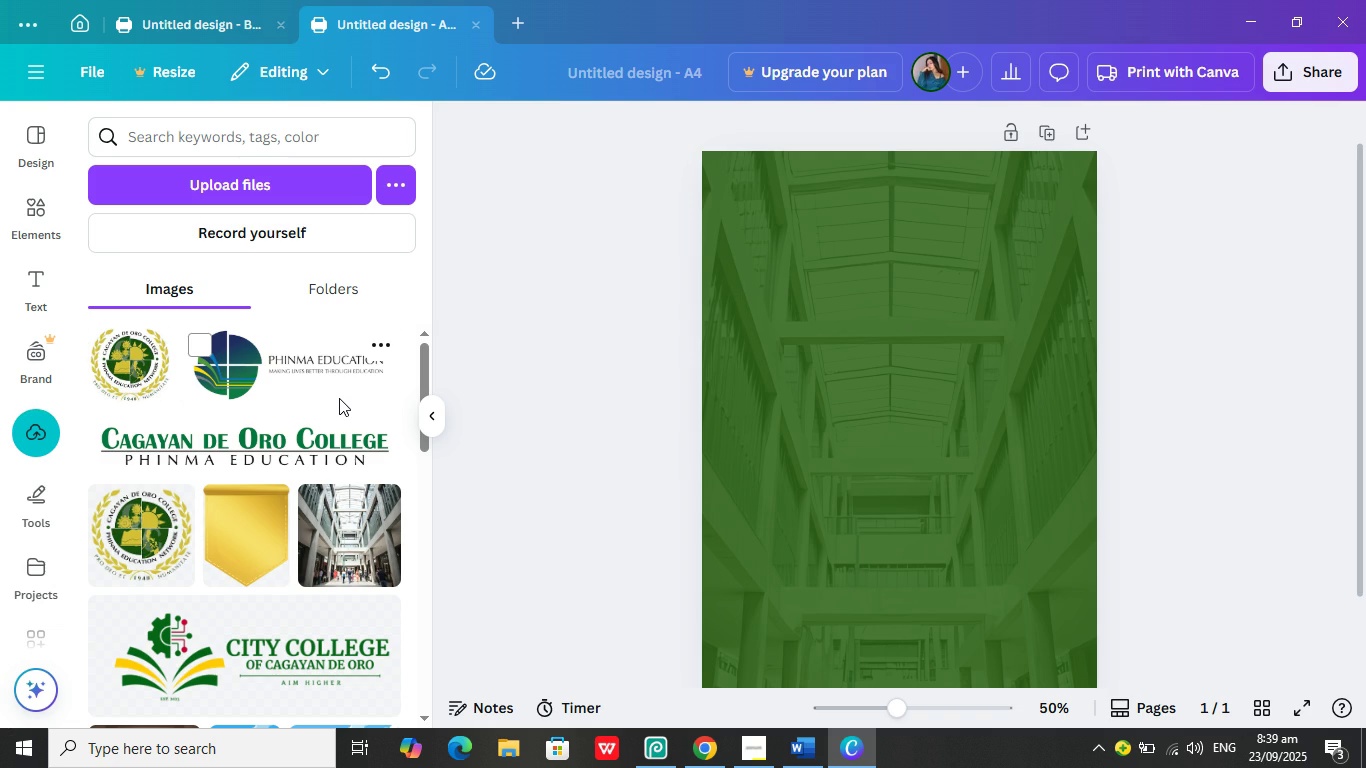 
wait(6.49)
 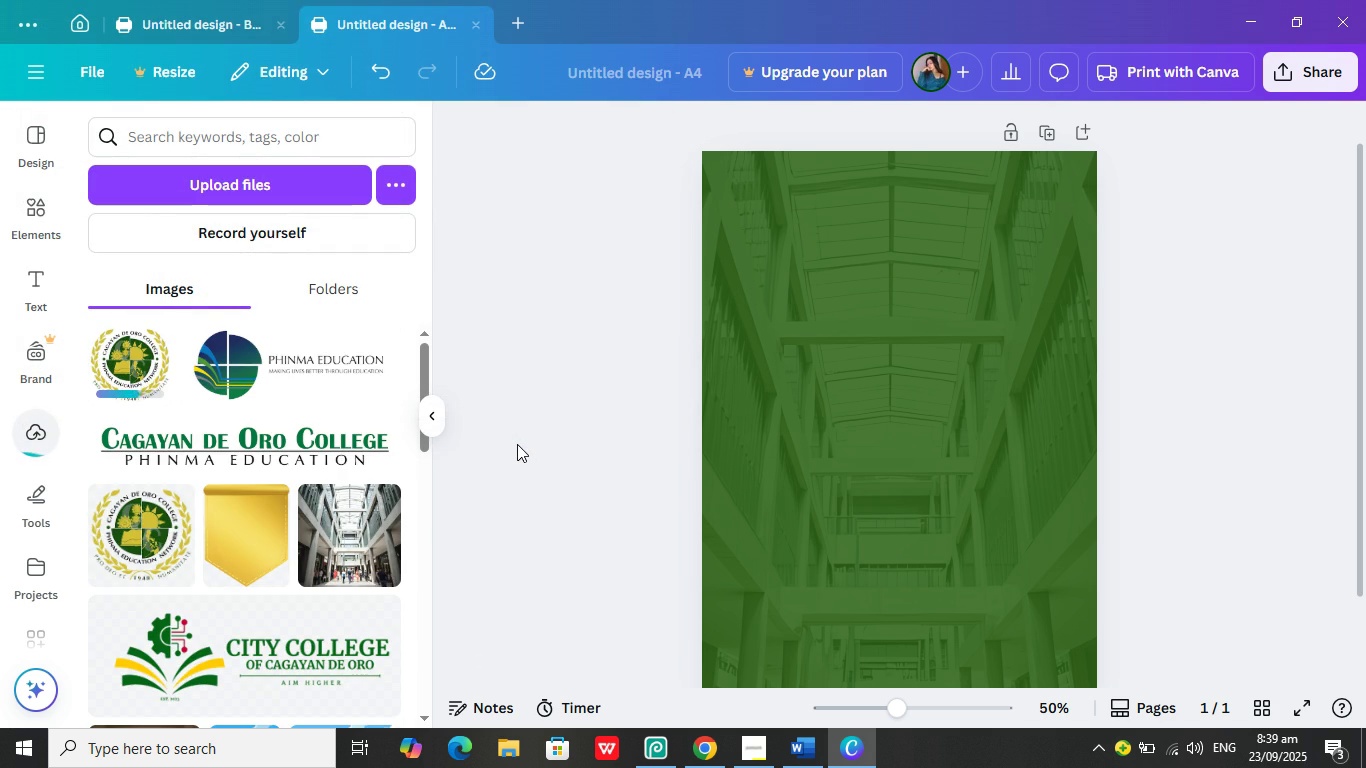 
left_click([141, 378])
 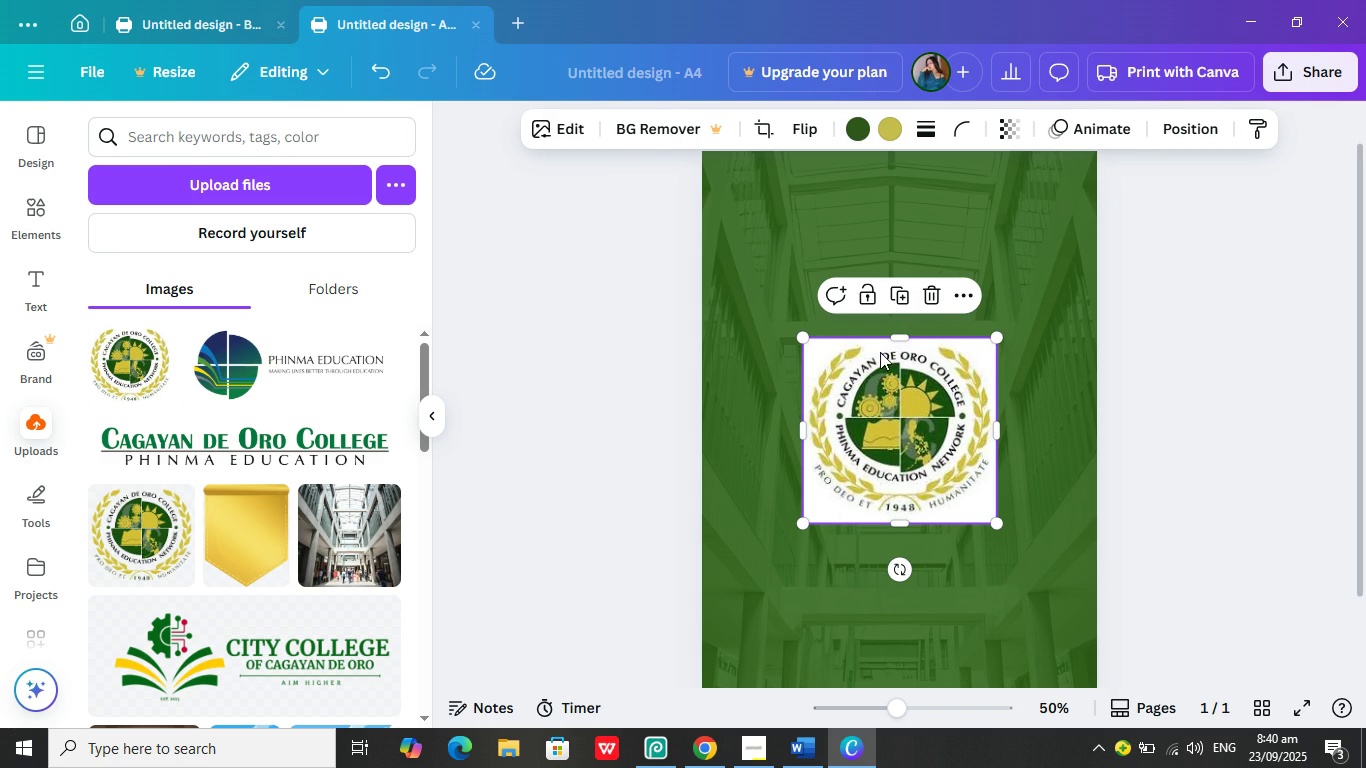 
wait(5.55)
 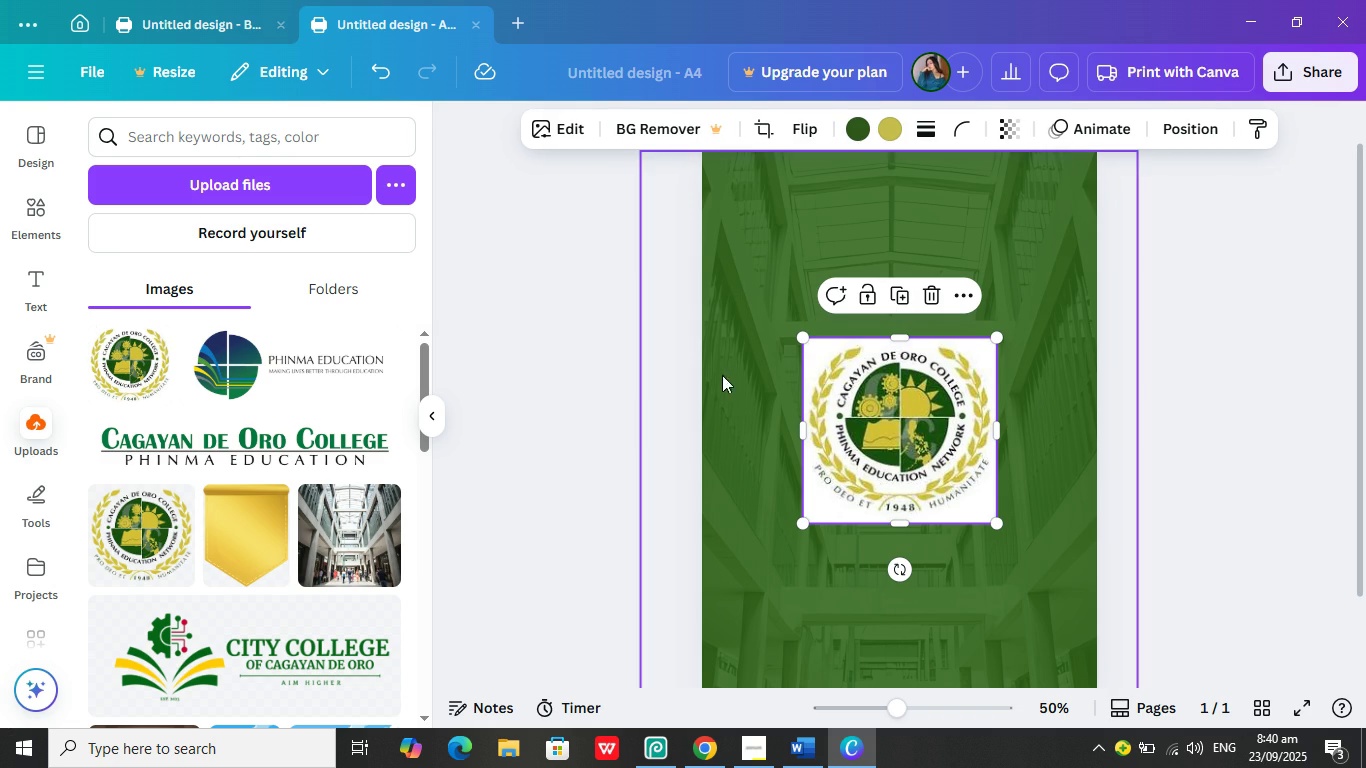 
left_click([830, 349])
 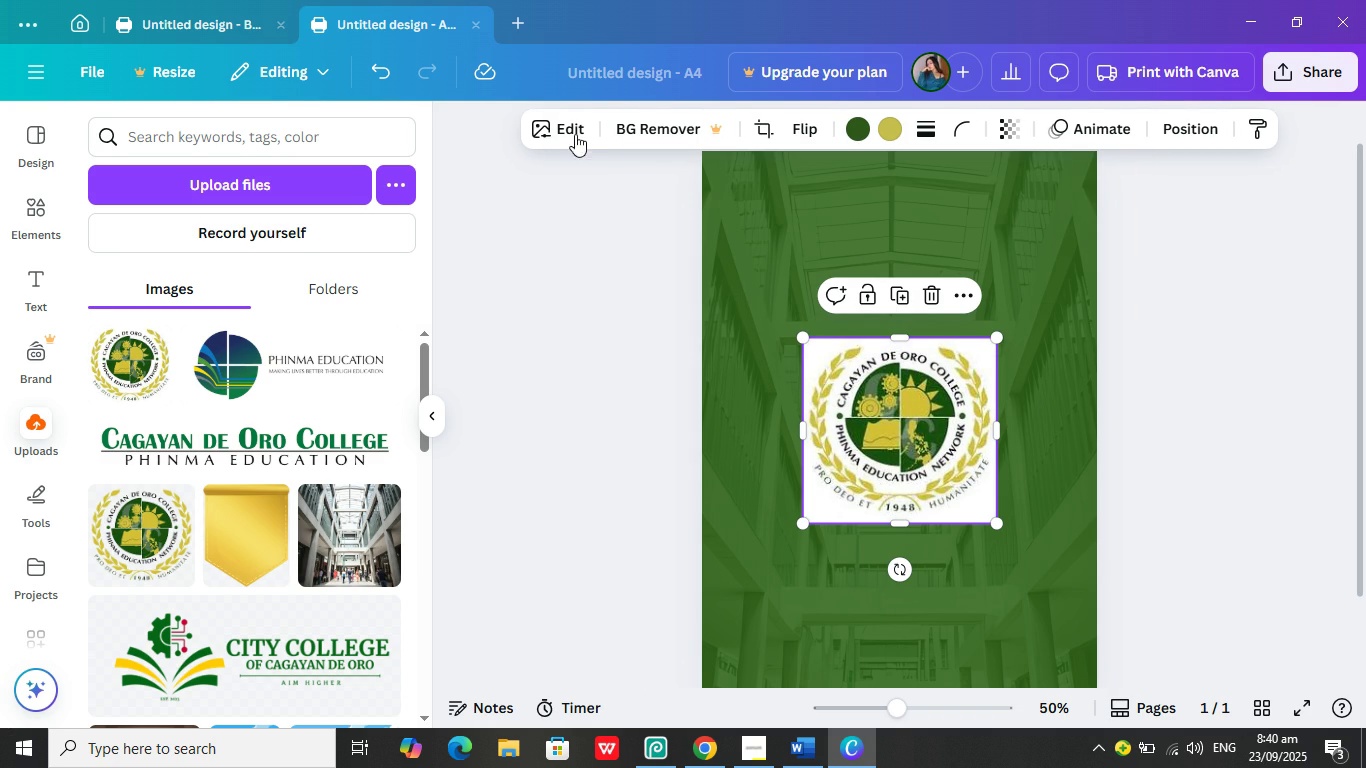 
left_click([573, 128])
 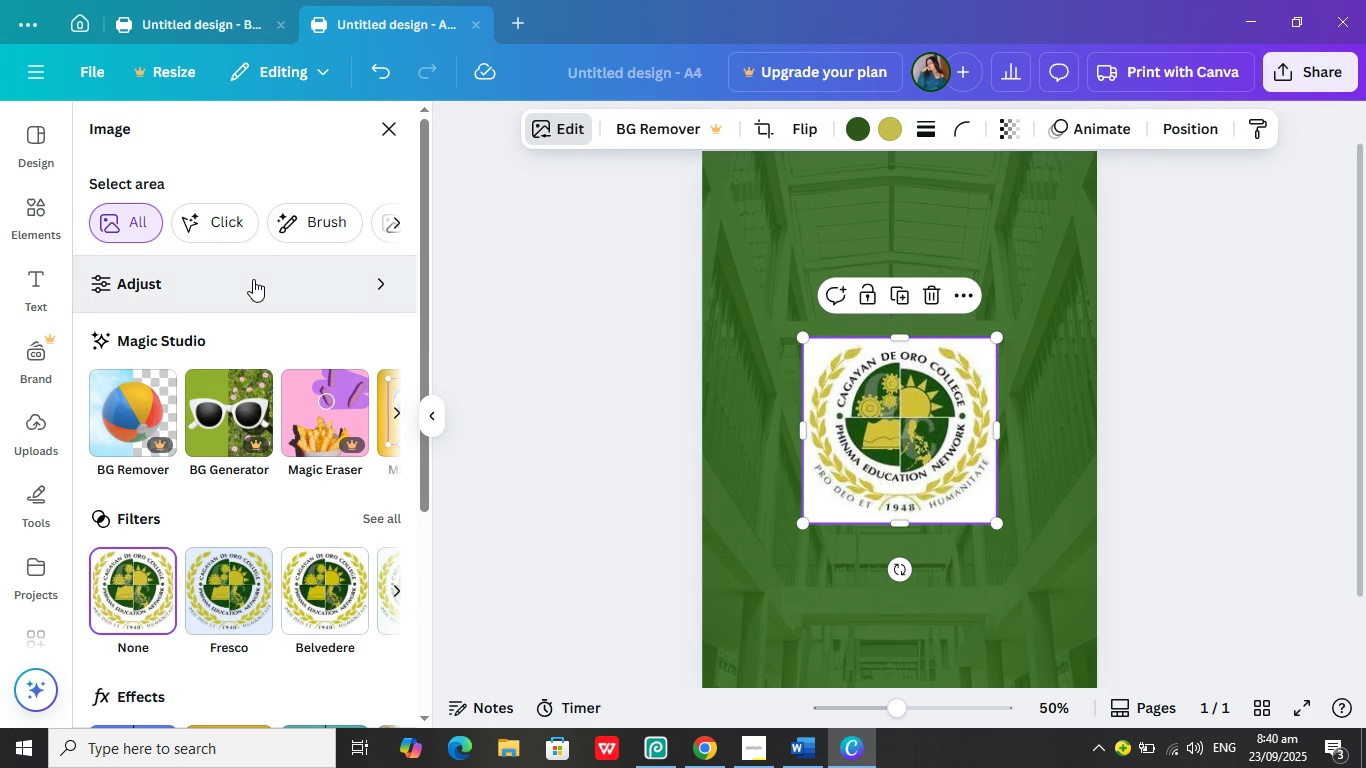 
left_click([253, 279])
 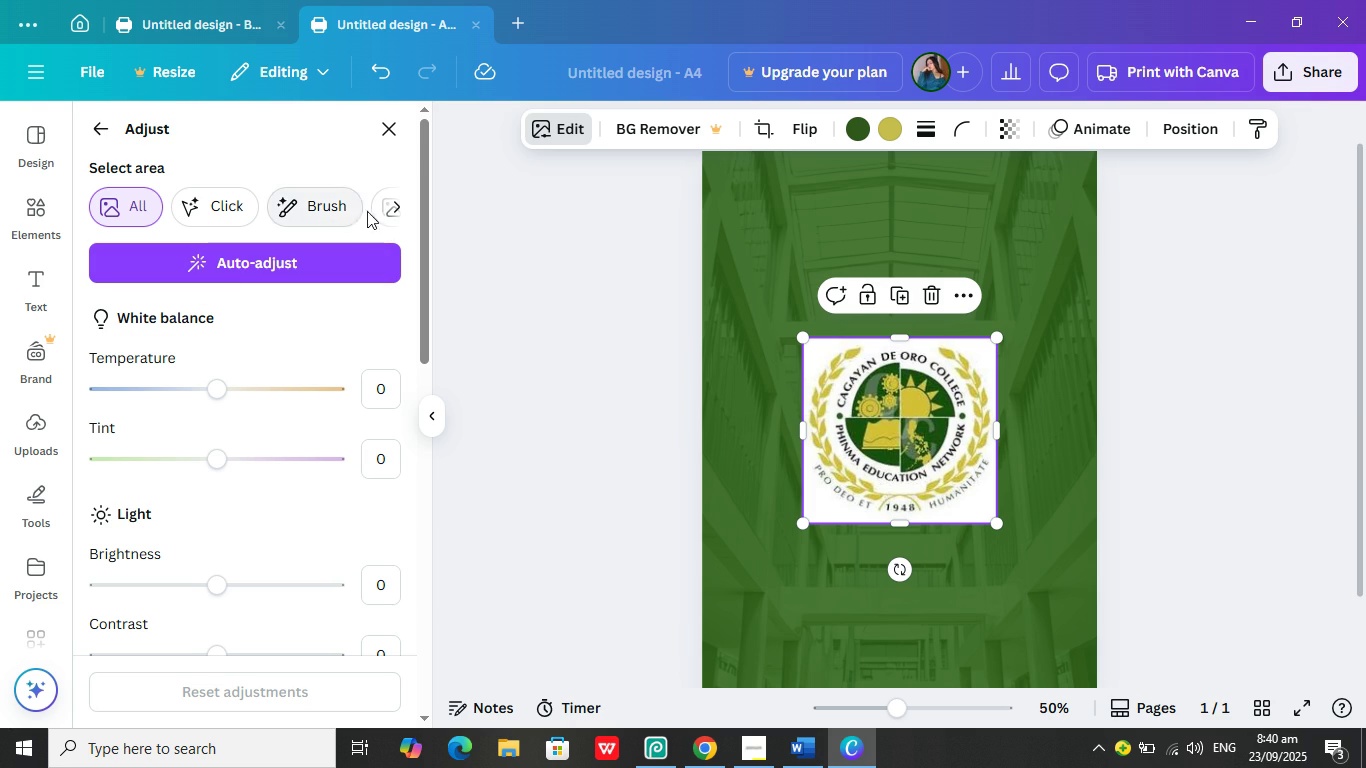 
left_click([394, 205])
 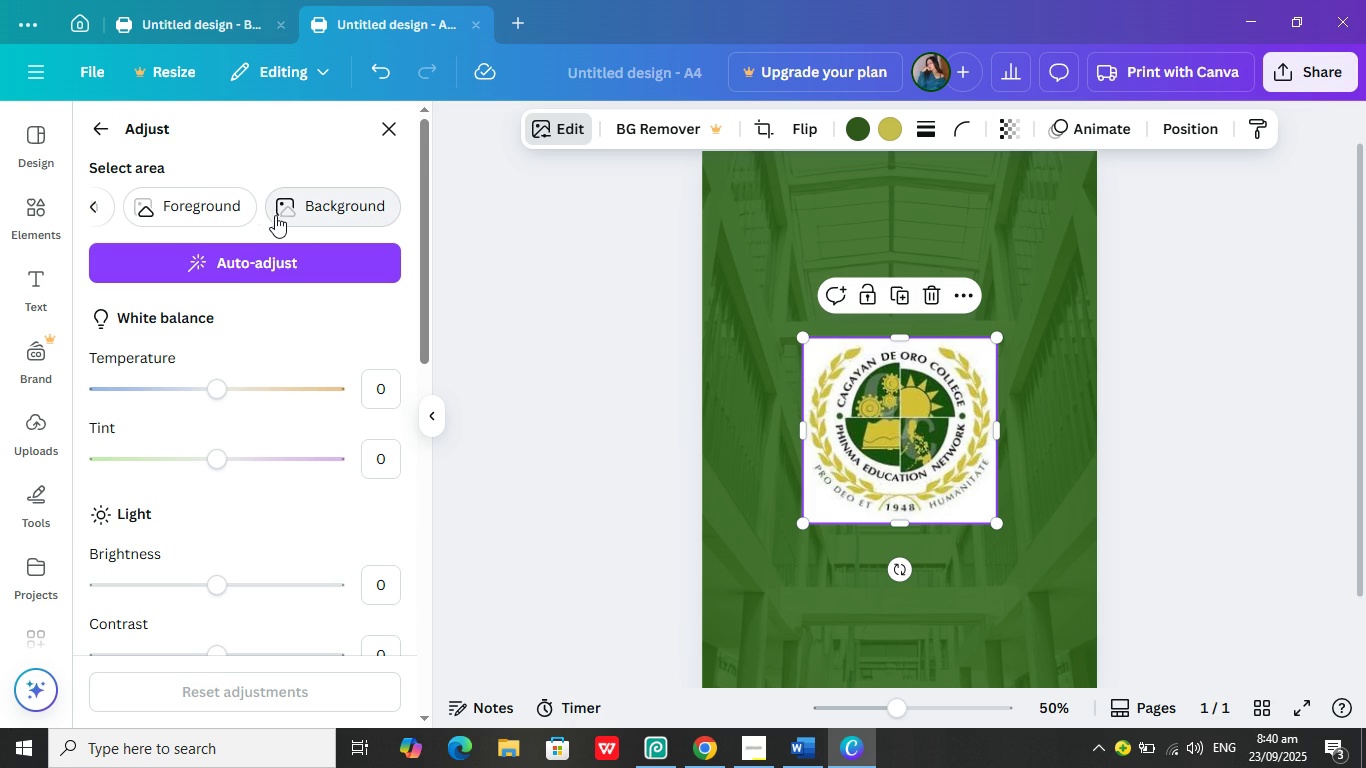 
left_click([215, 215])
 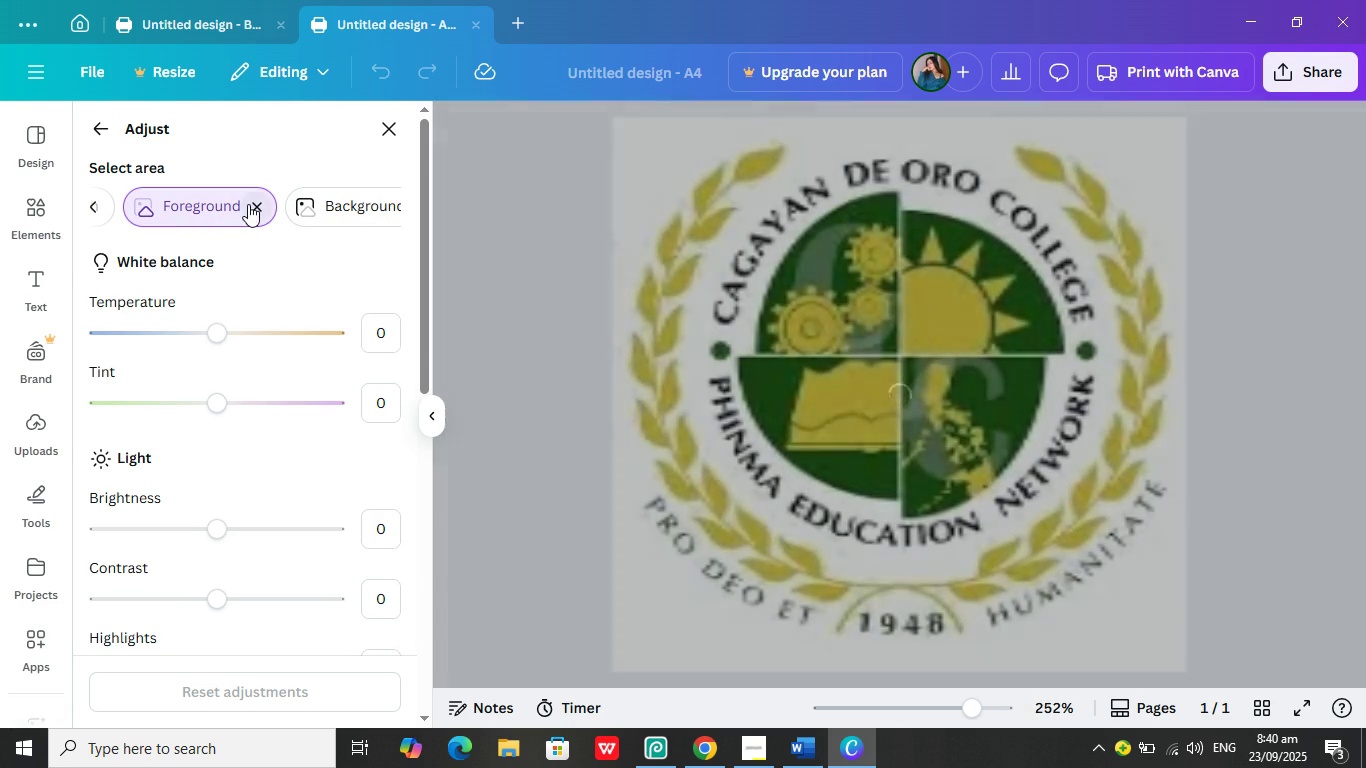 
left_click([256, 204])
 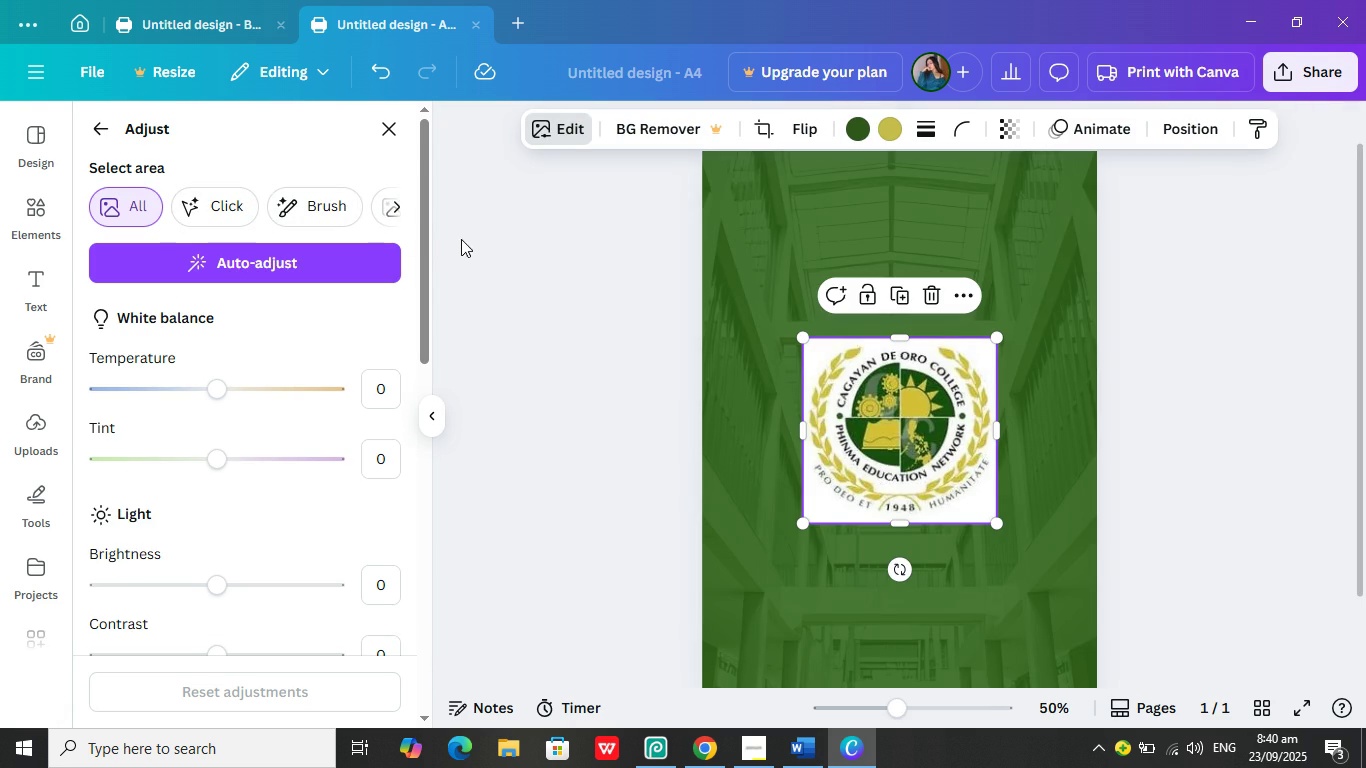 
scroll: coordinate [300, 308], scroll_direction: down, amount: 11.0
 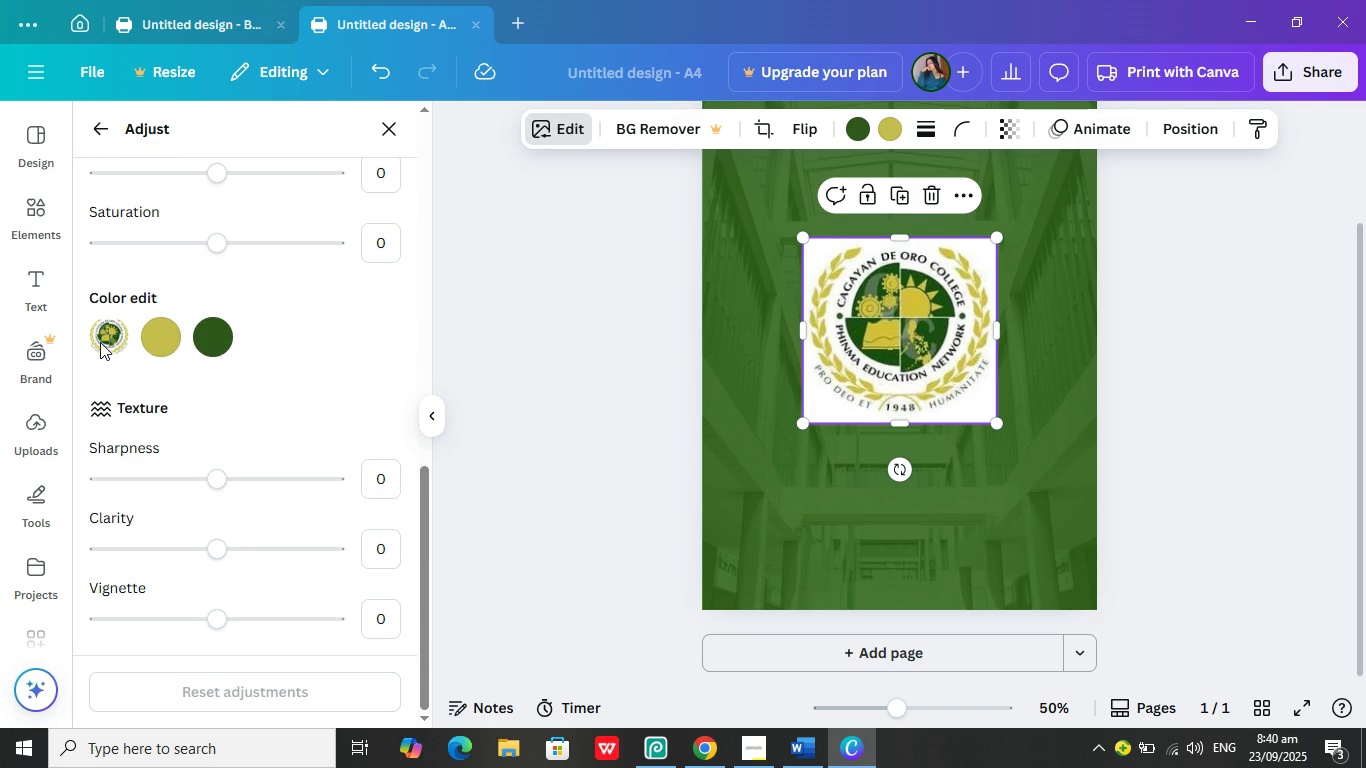 
left_click([108, 341])
 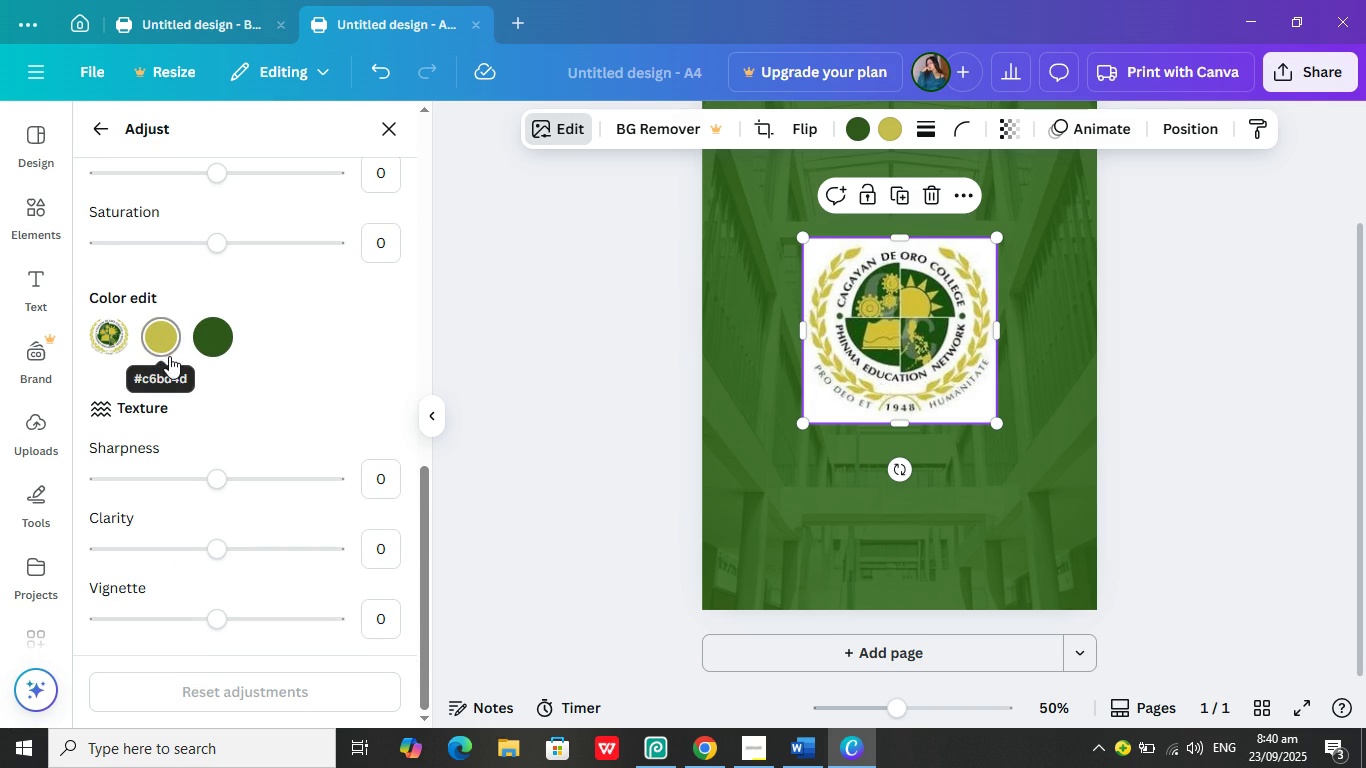 
scroll: coordinate [284, 334], scroll_direction: up, amount: 10.0
 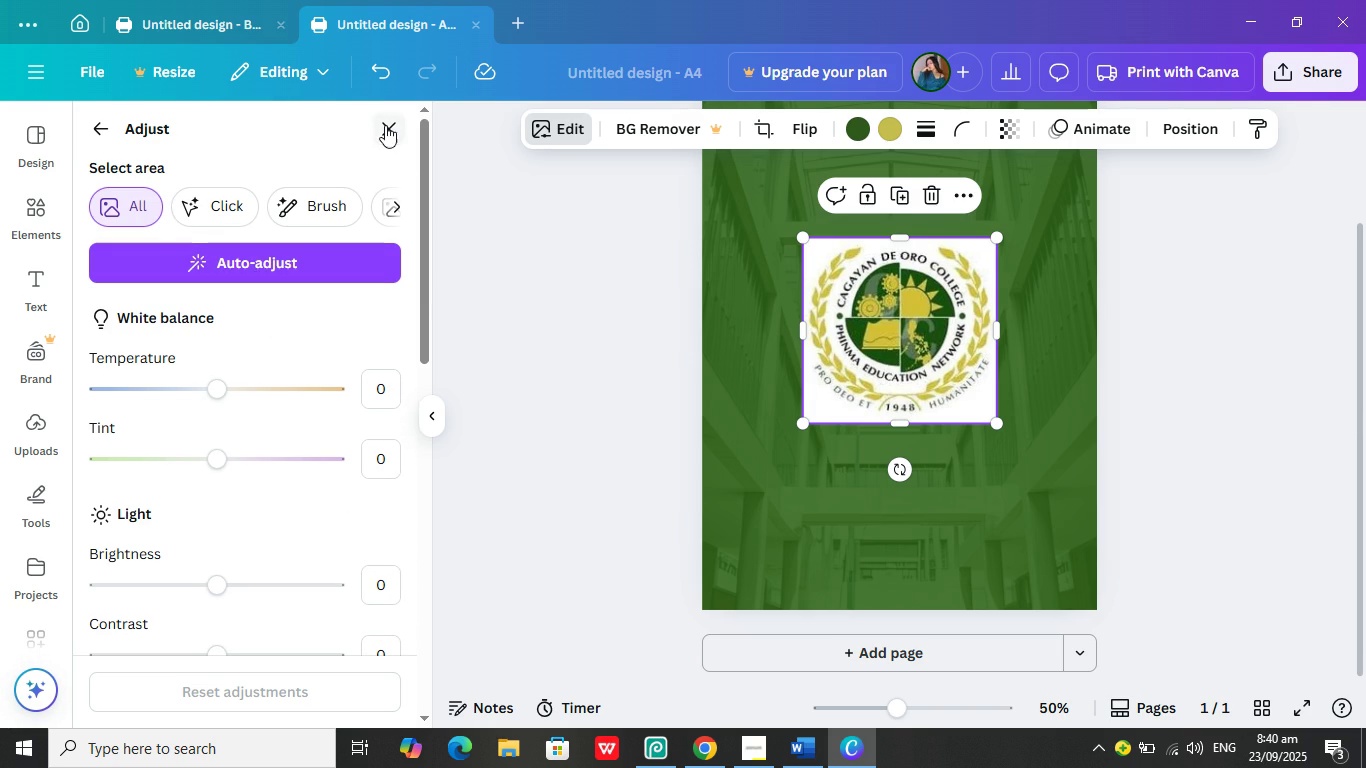 
left_click([385, 124])
 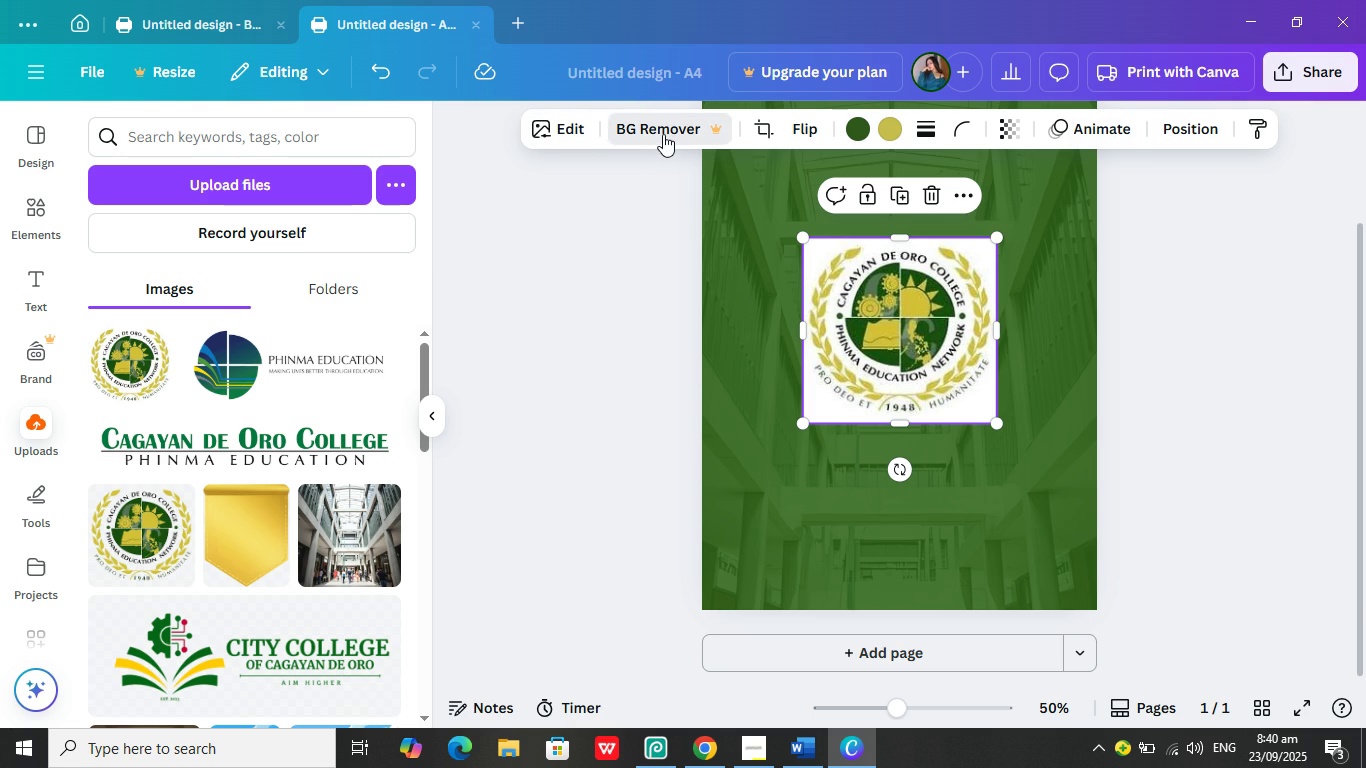 
left_click([663, 134])
 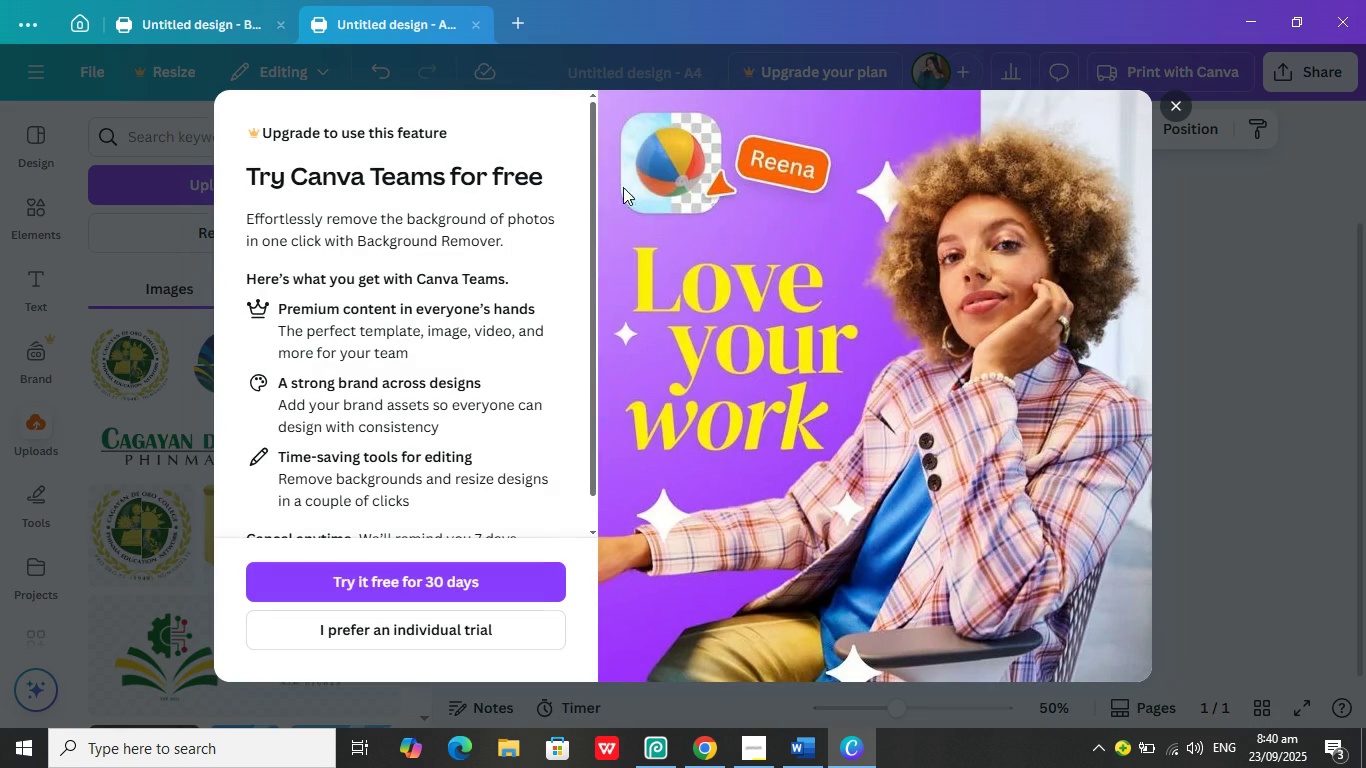 
scroll: coordinate [492, 410], scroll_direction: down, amount: 3.0
 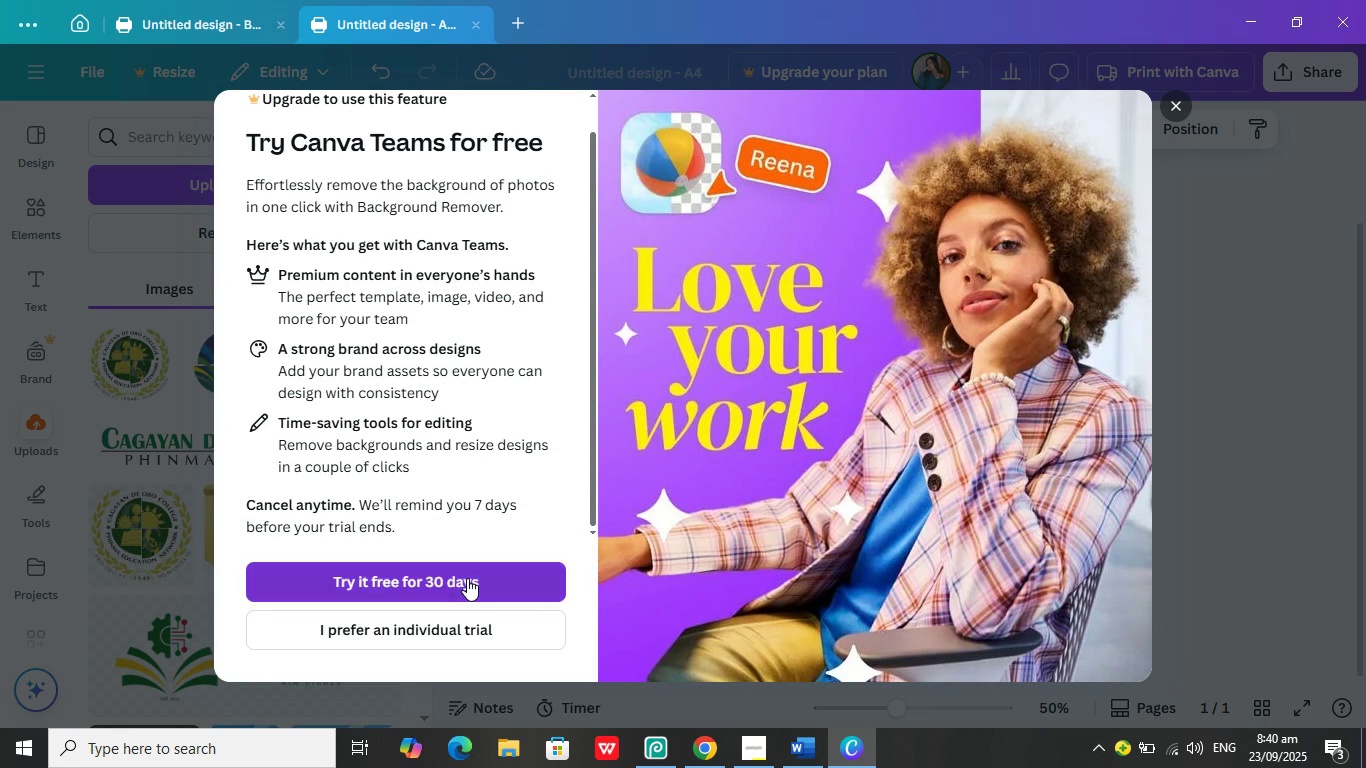 
left_click([467, 578])
 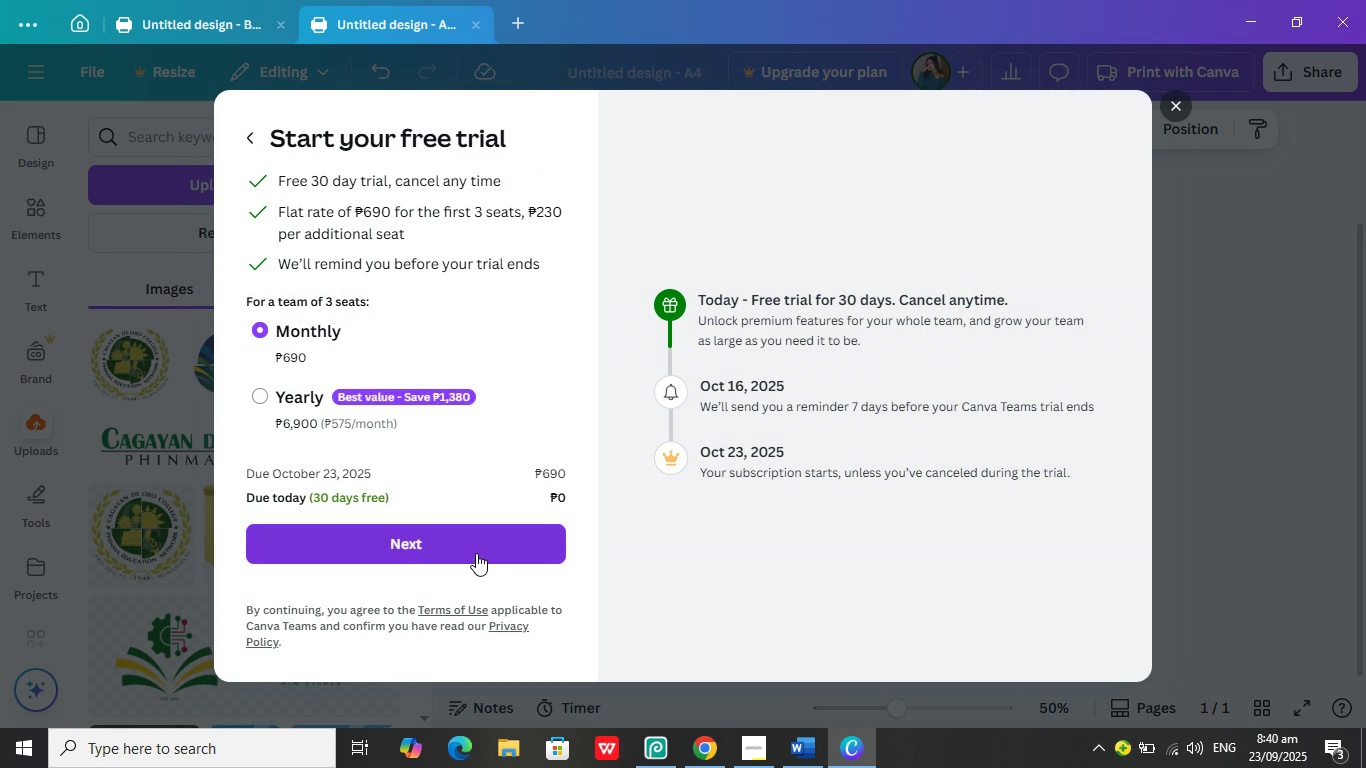 
left_click([476, 553])
 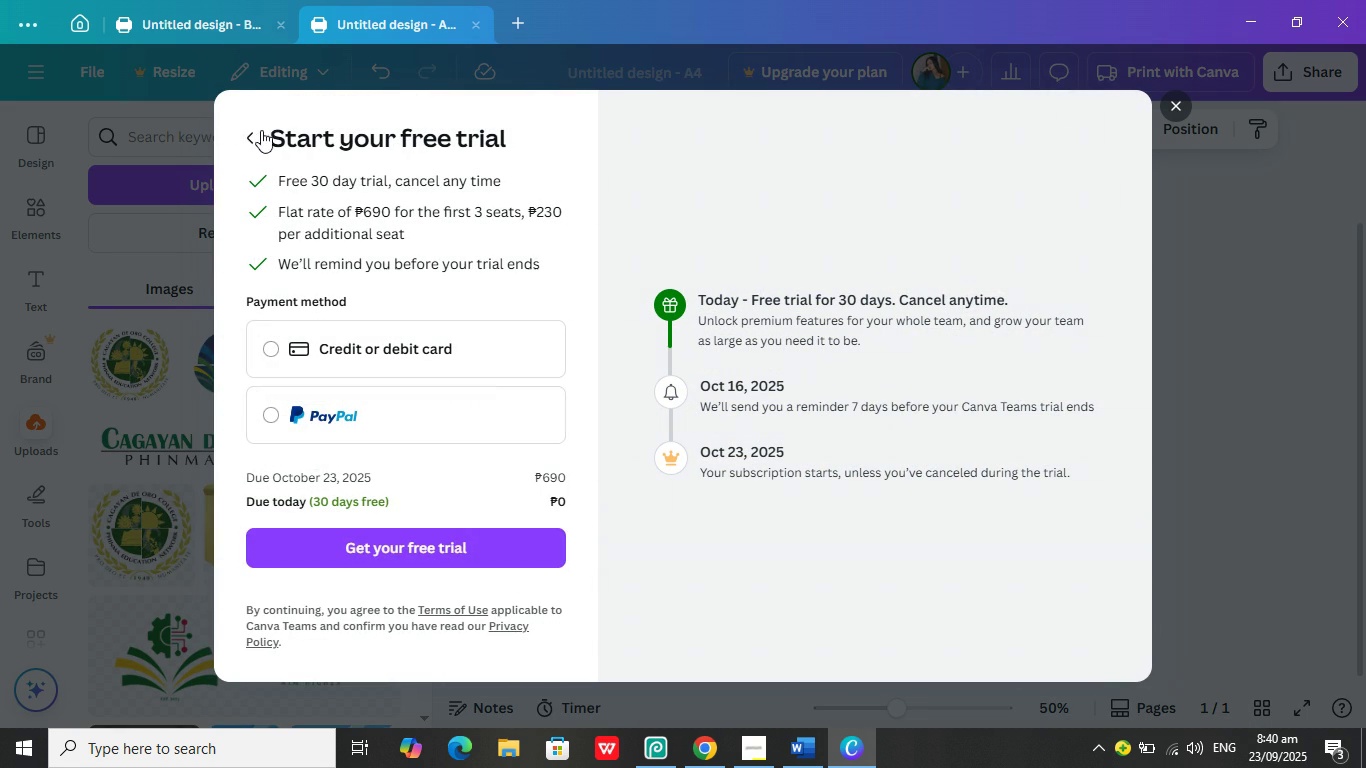 
left_click([256, 140])
 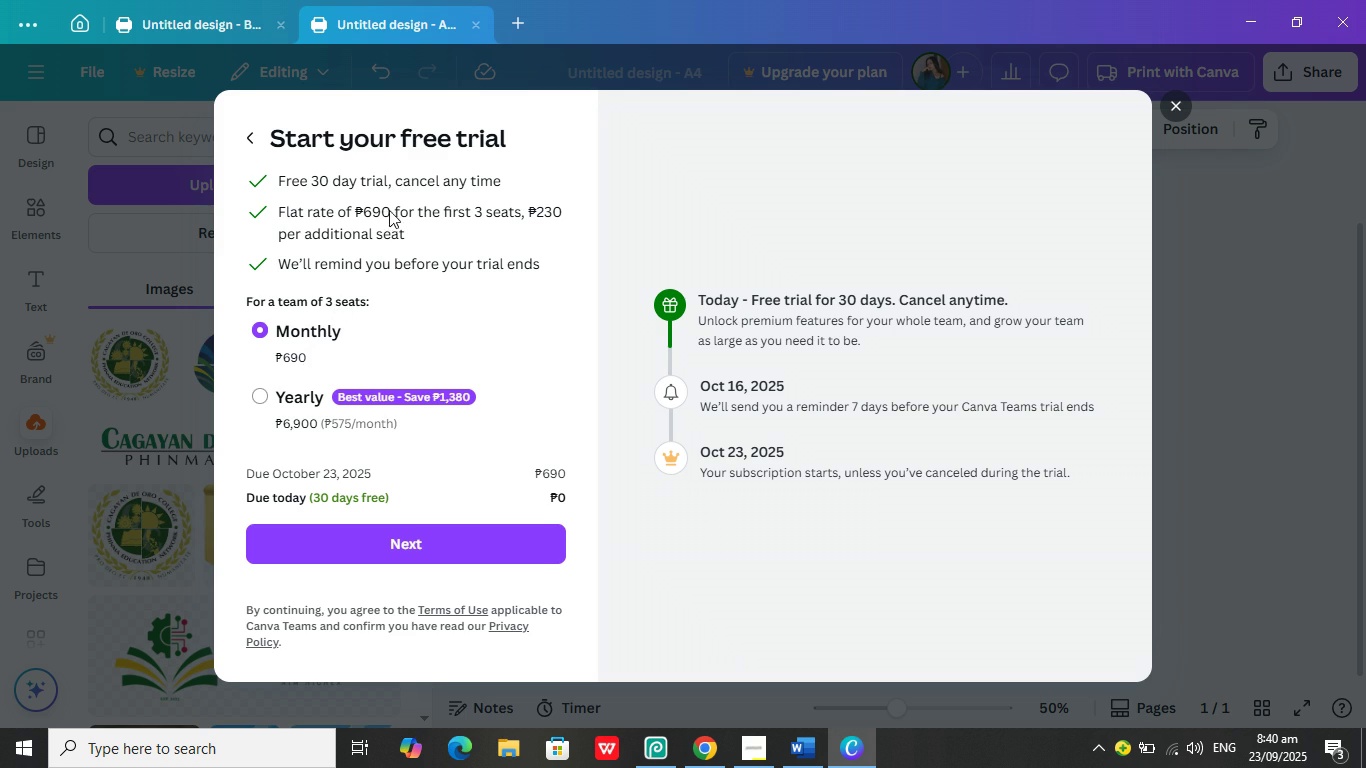 
wait(7.59)
 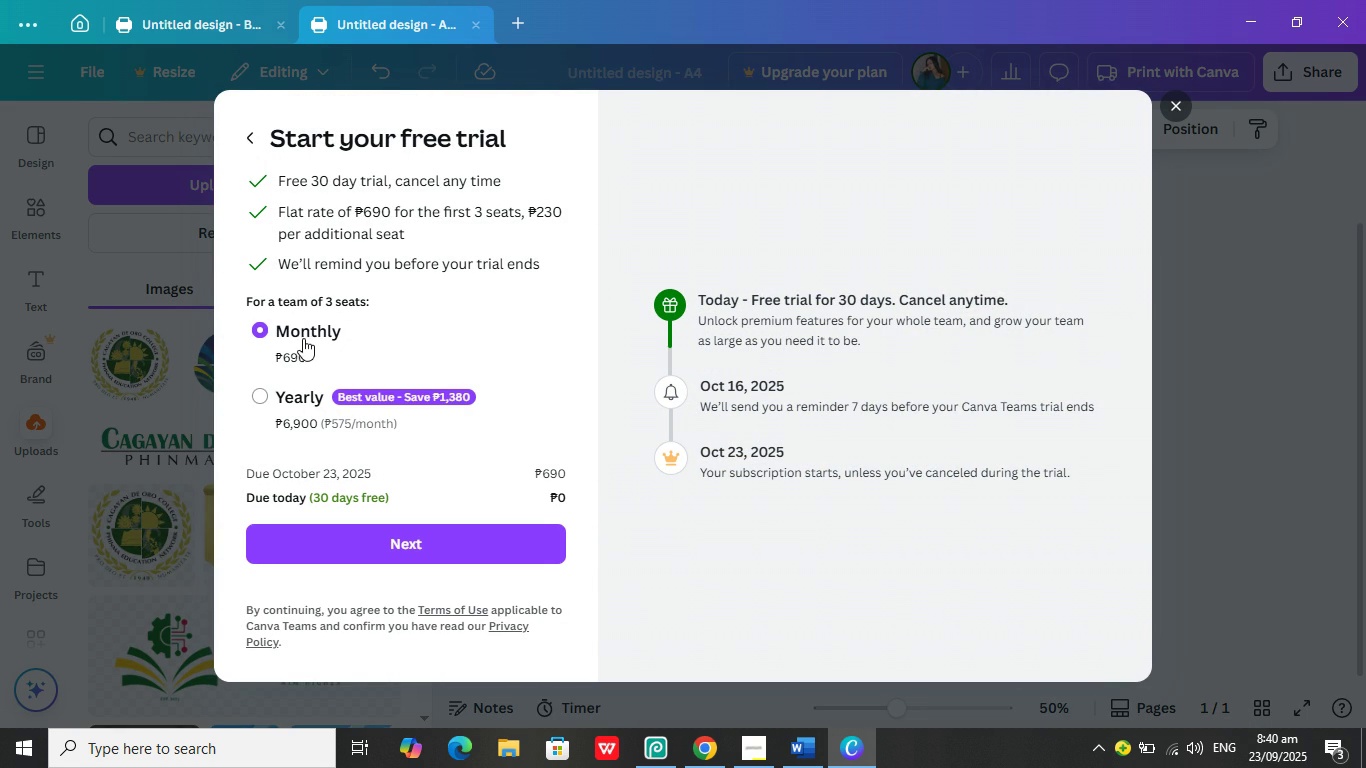 
left_click([435, 544])
 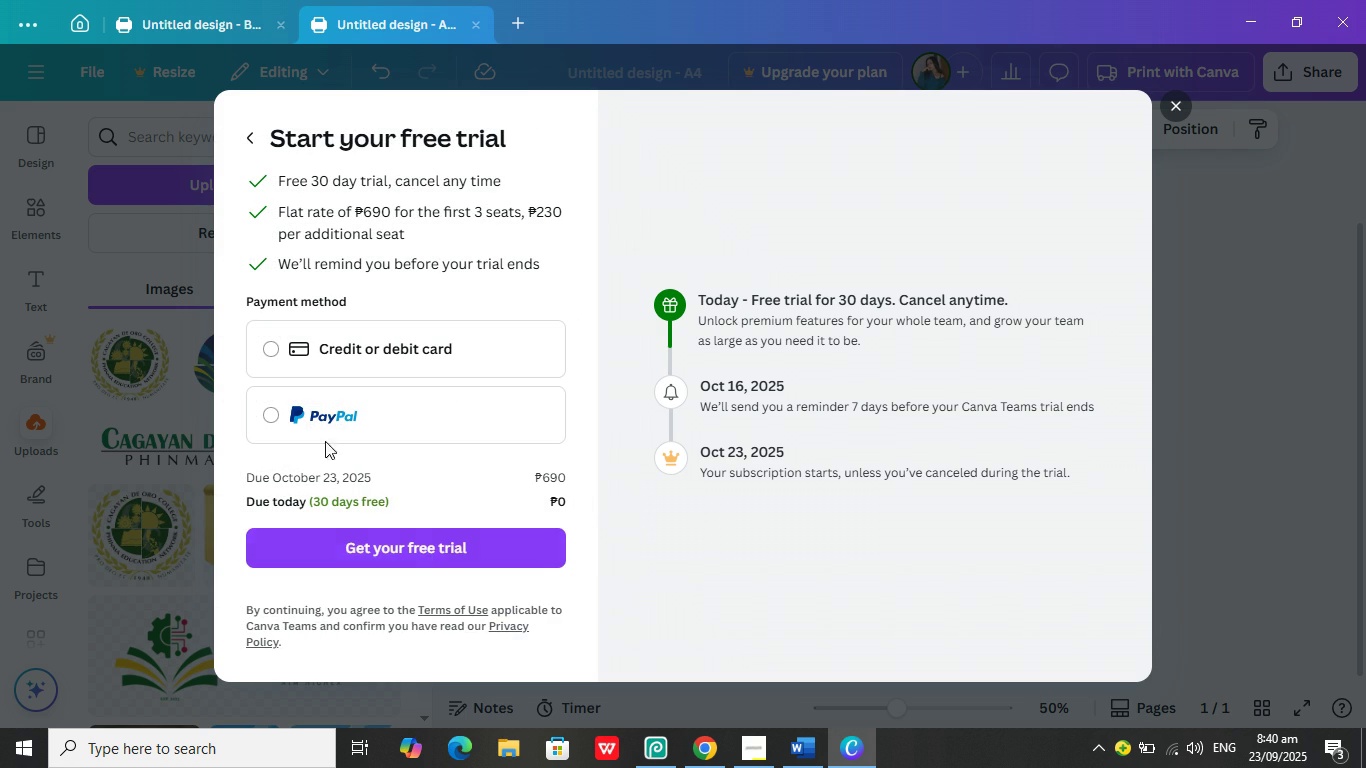 
scroll: coordinate [285, 369], scroll_direction: down, amount: 2.0
 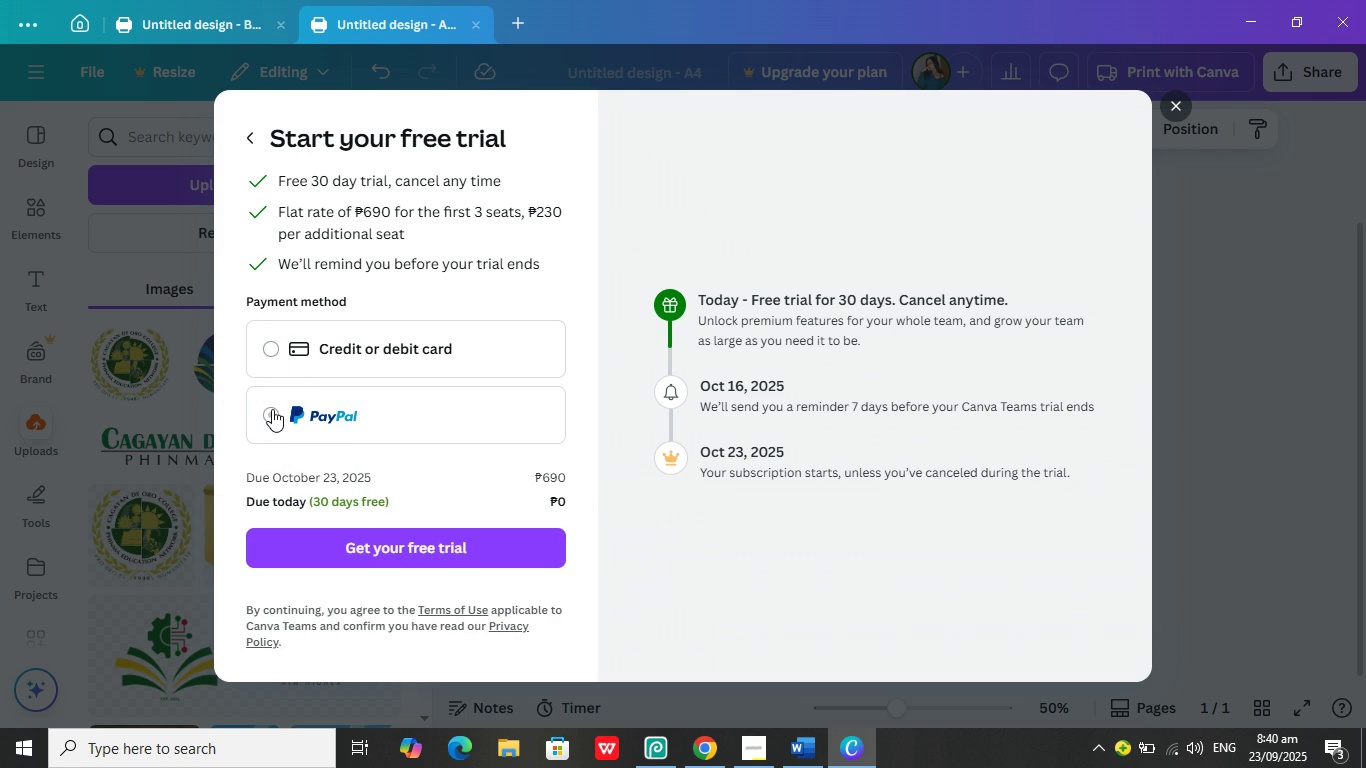 
left_click([272, 409])
 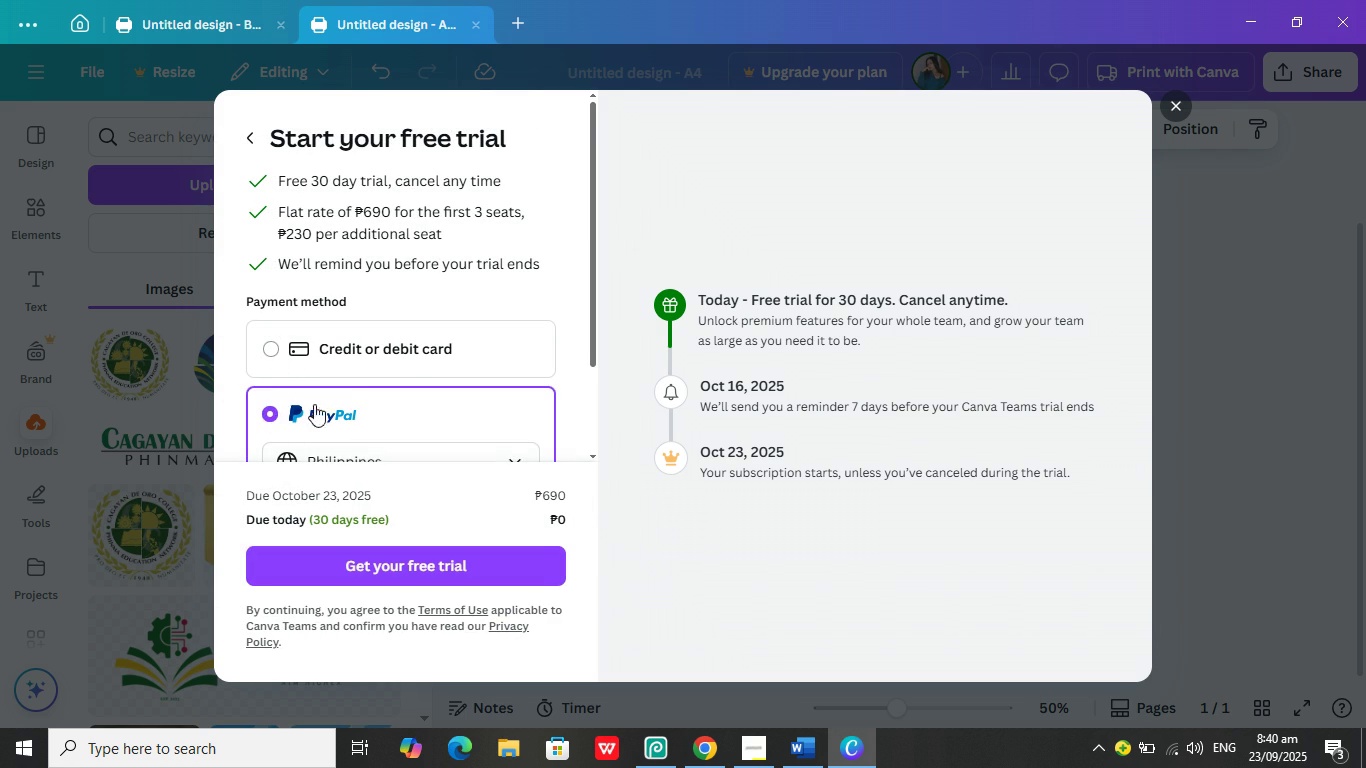 
scroll: coordinate [370, 388], scroll_direction: down, amount: 3.0
 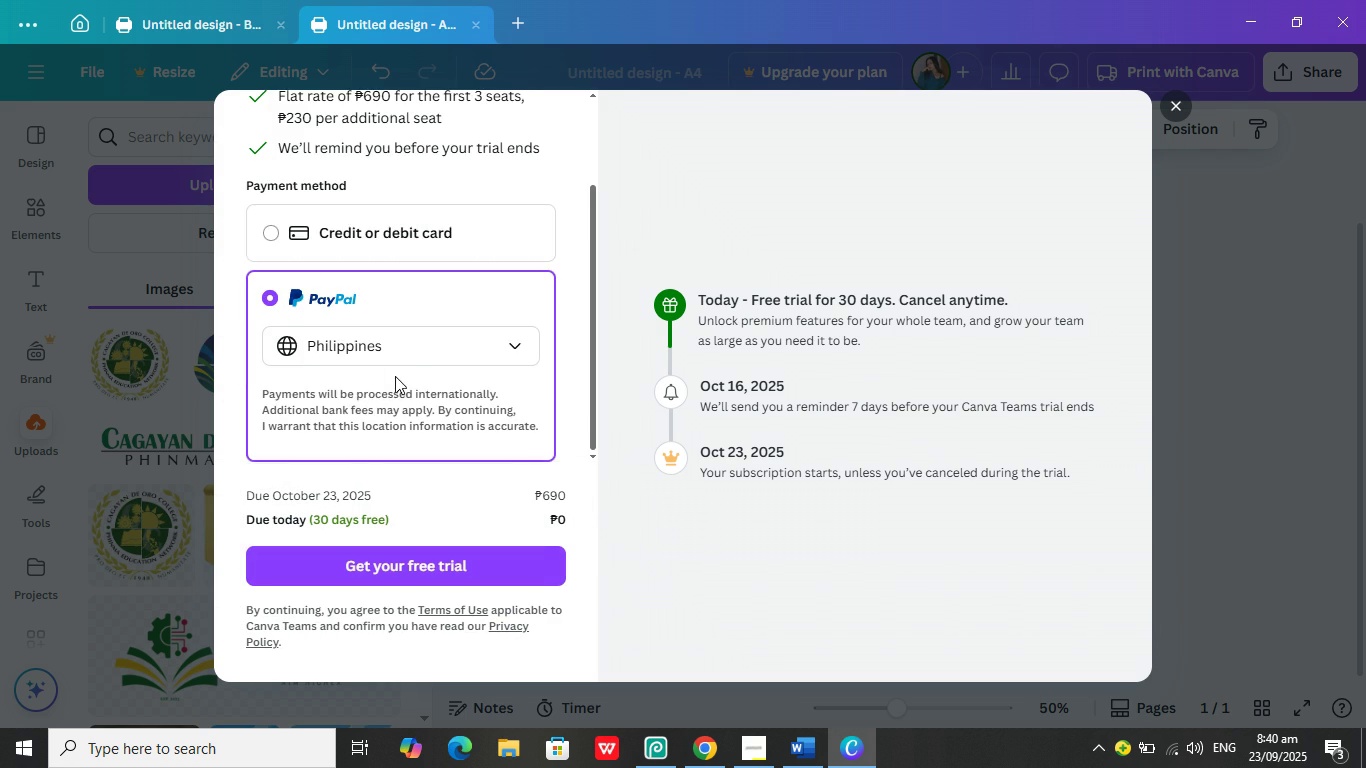 
scroll: coordinate [395, 376], scroll_direction: up, amount: 2.0
 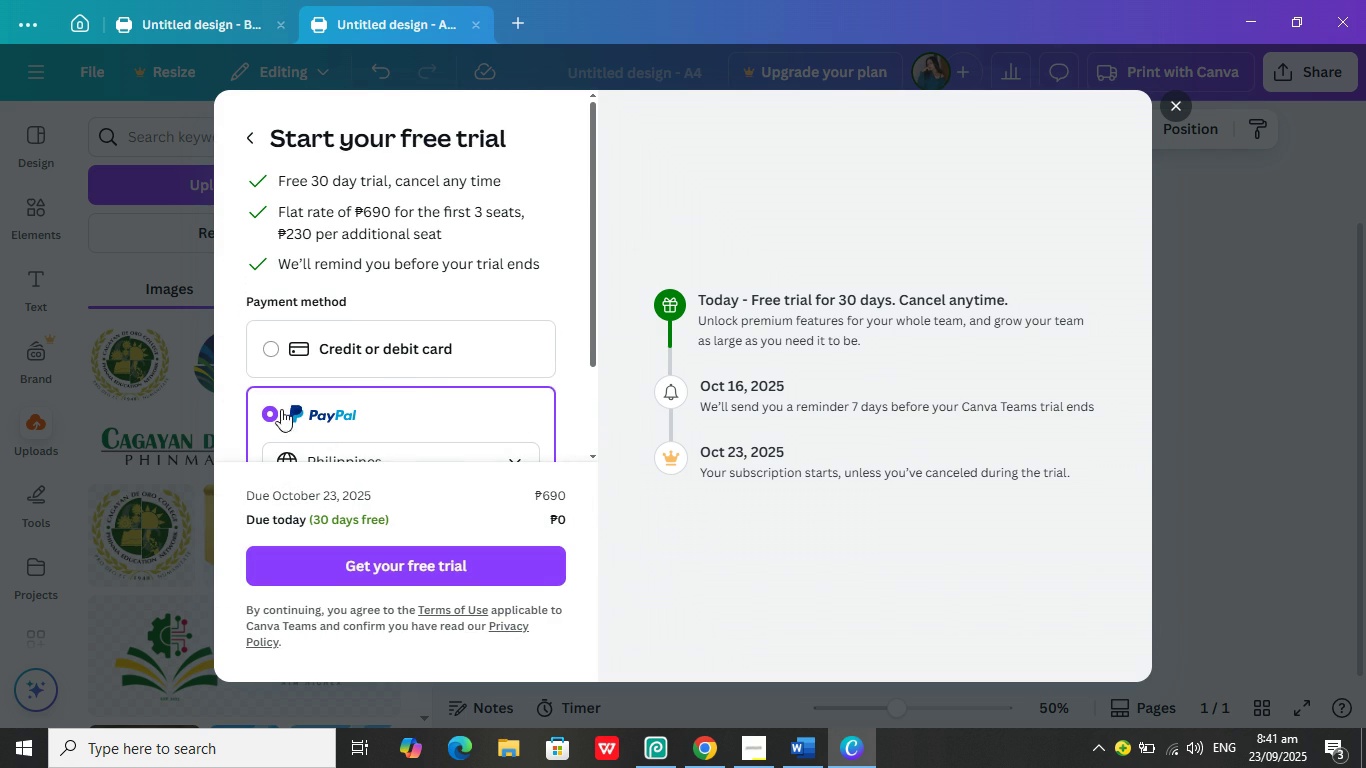 
left_click([271, 409])
 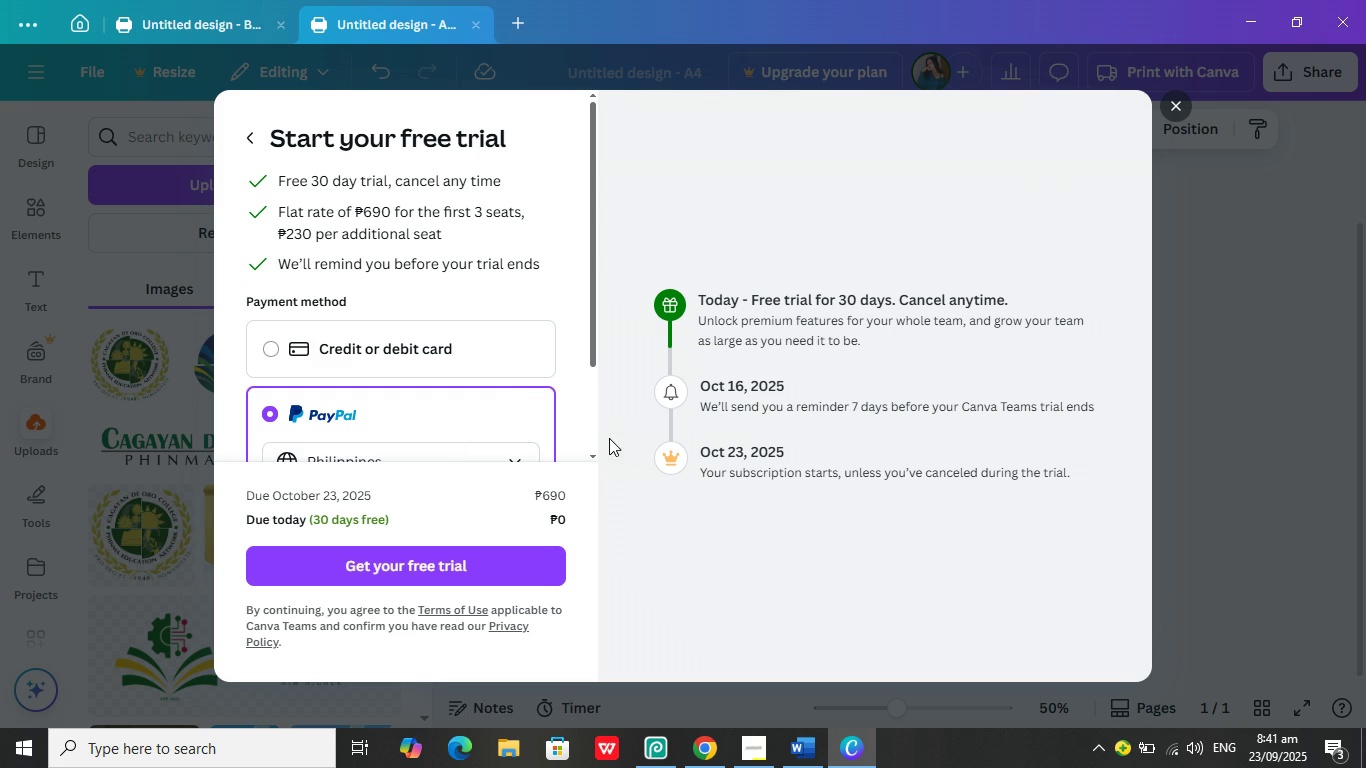 
scroll: coordinate [476, 440], scroll_direction: up, amount: 4.0
 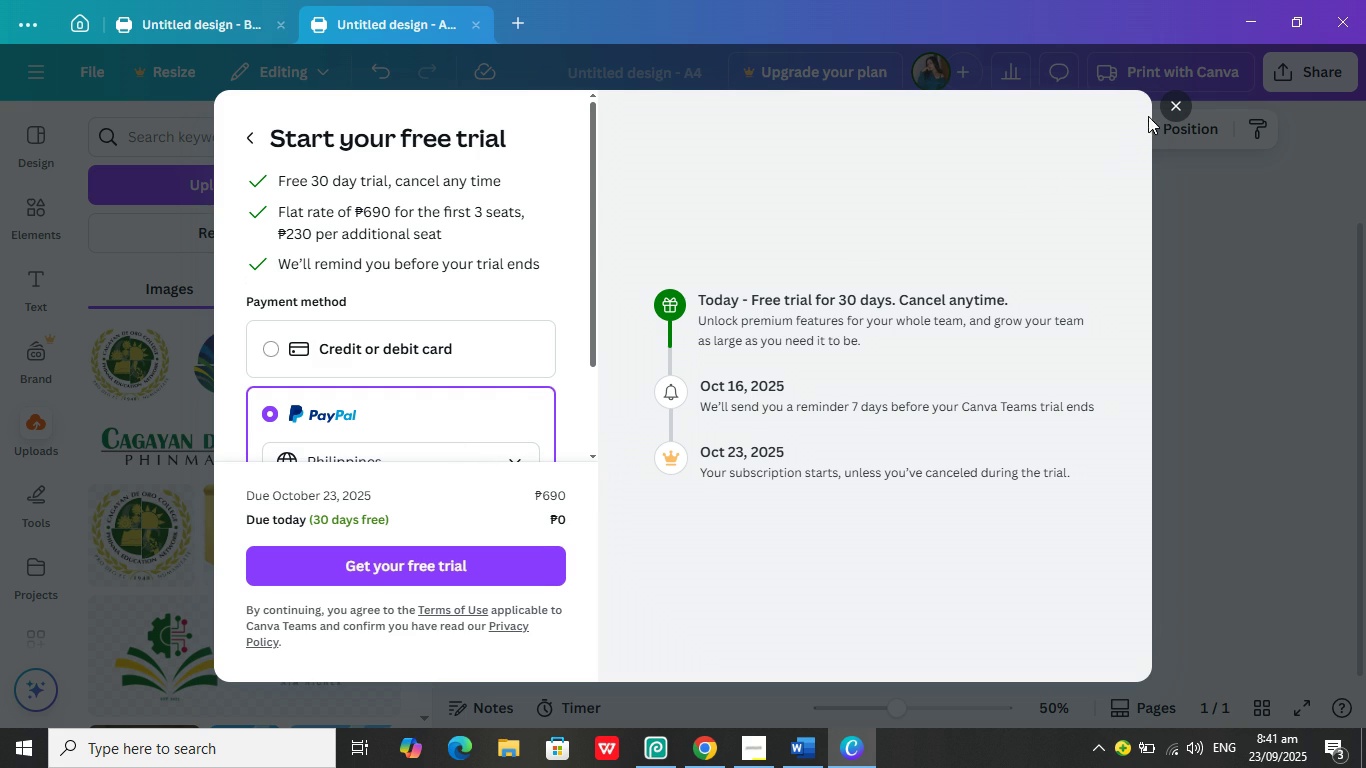 
left_click([1167, 105])
 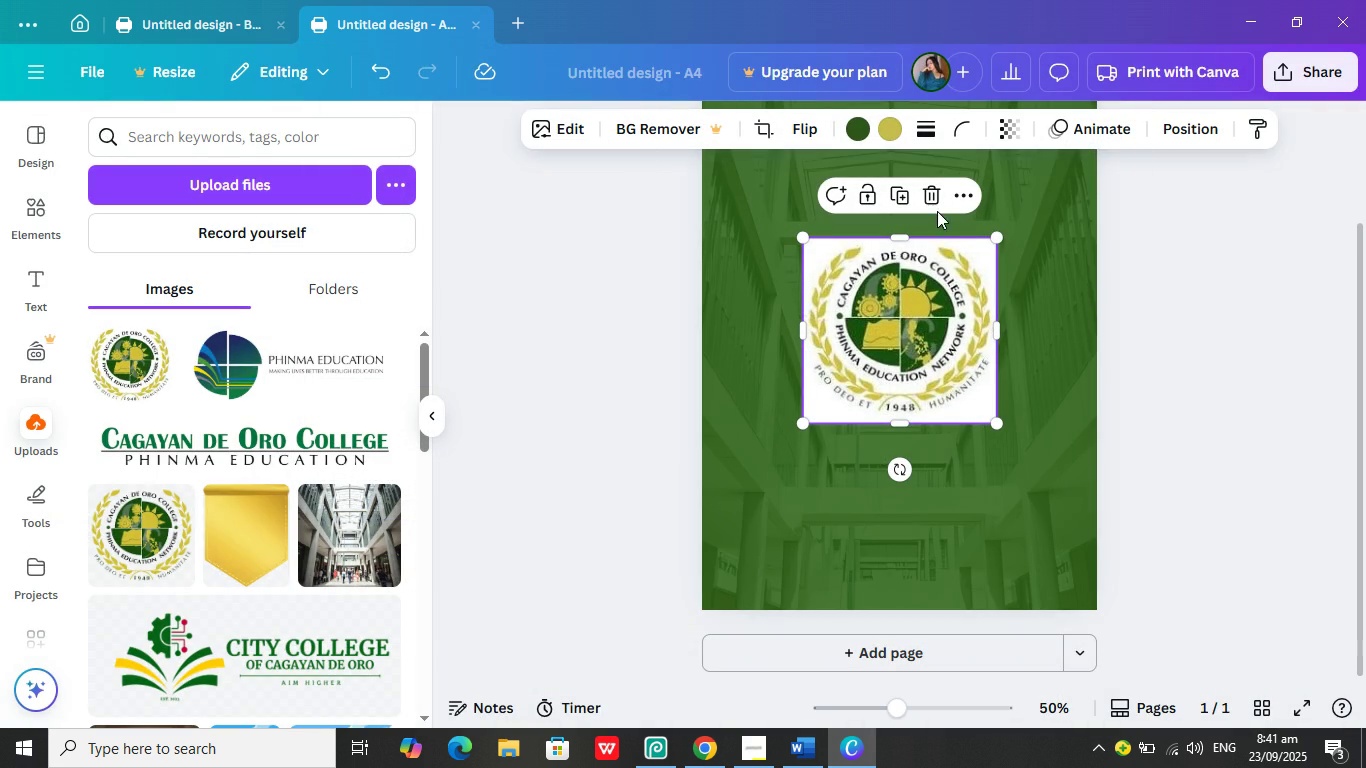 
left_click([938, 204])
 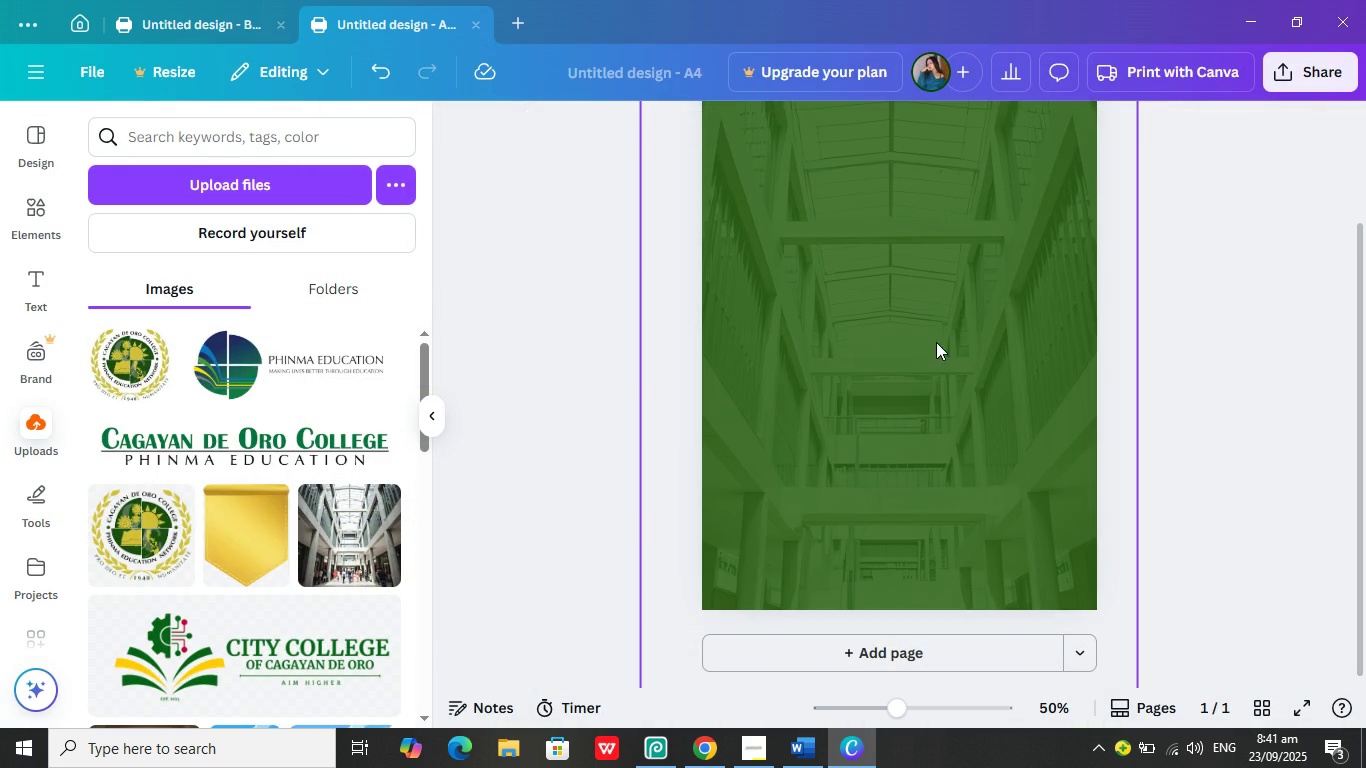 
scroll: coordinate [937, 363], scroll_direction: up, amount: 2.0
 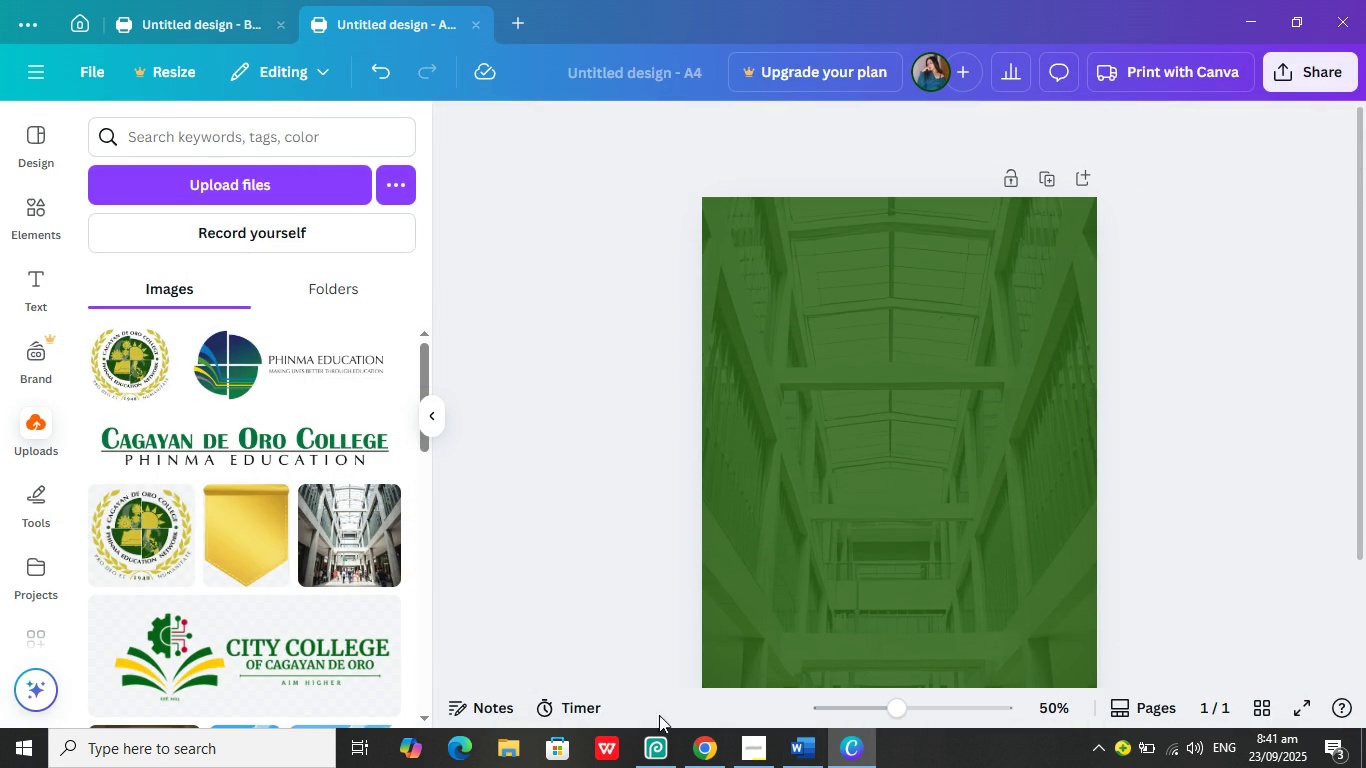 
left_click([647, 745])
 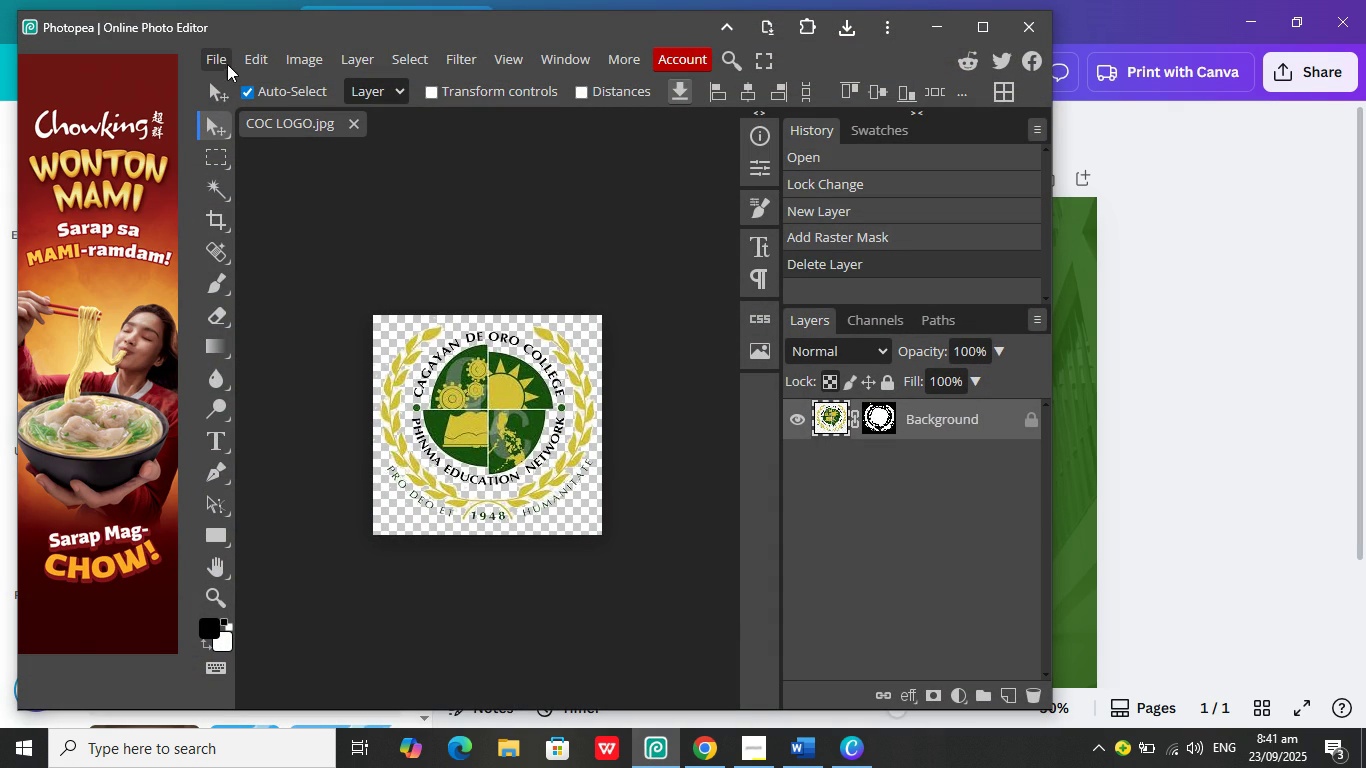 
wait(6.18)
 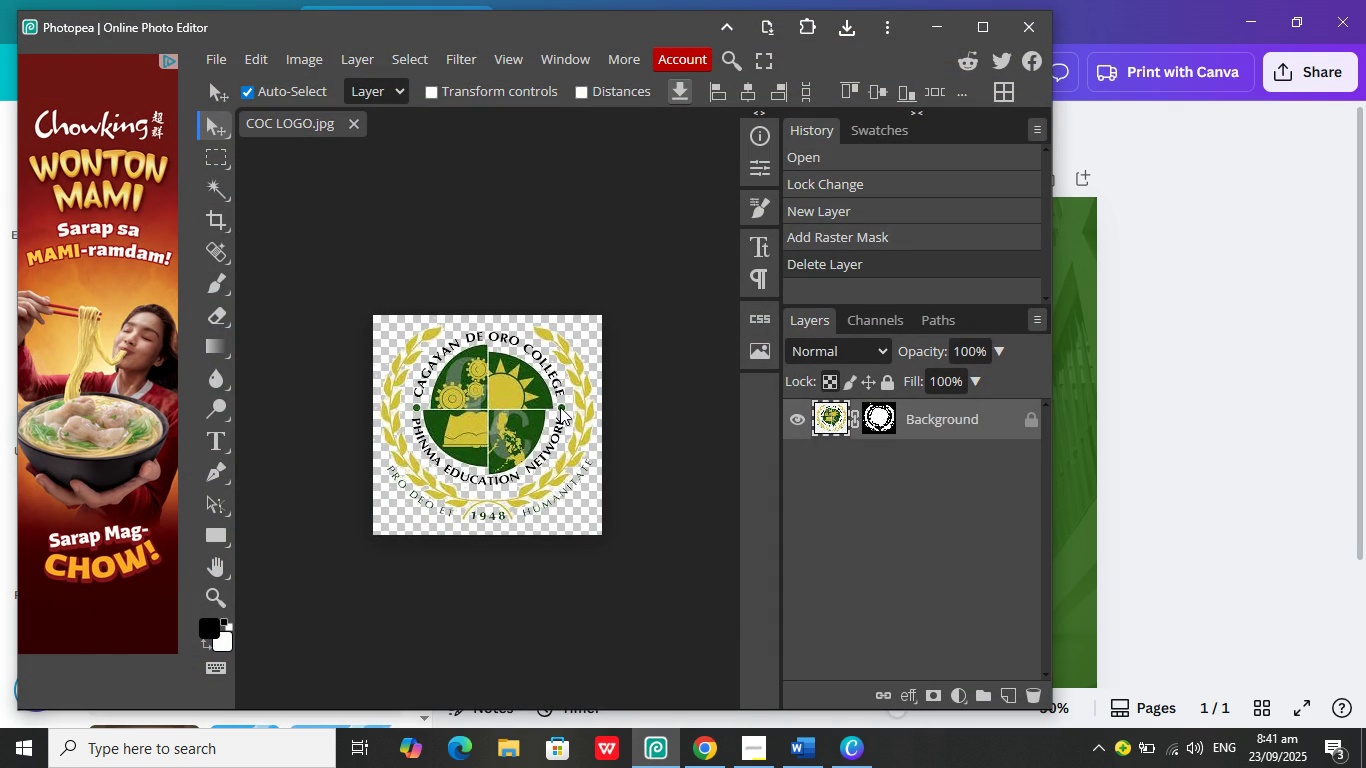 
left_click([350, 121])
 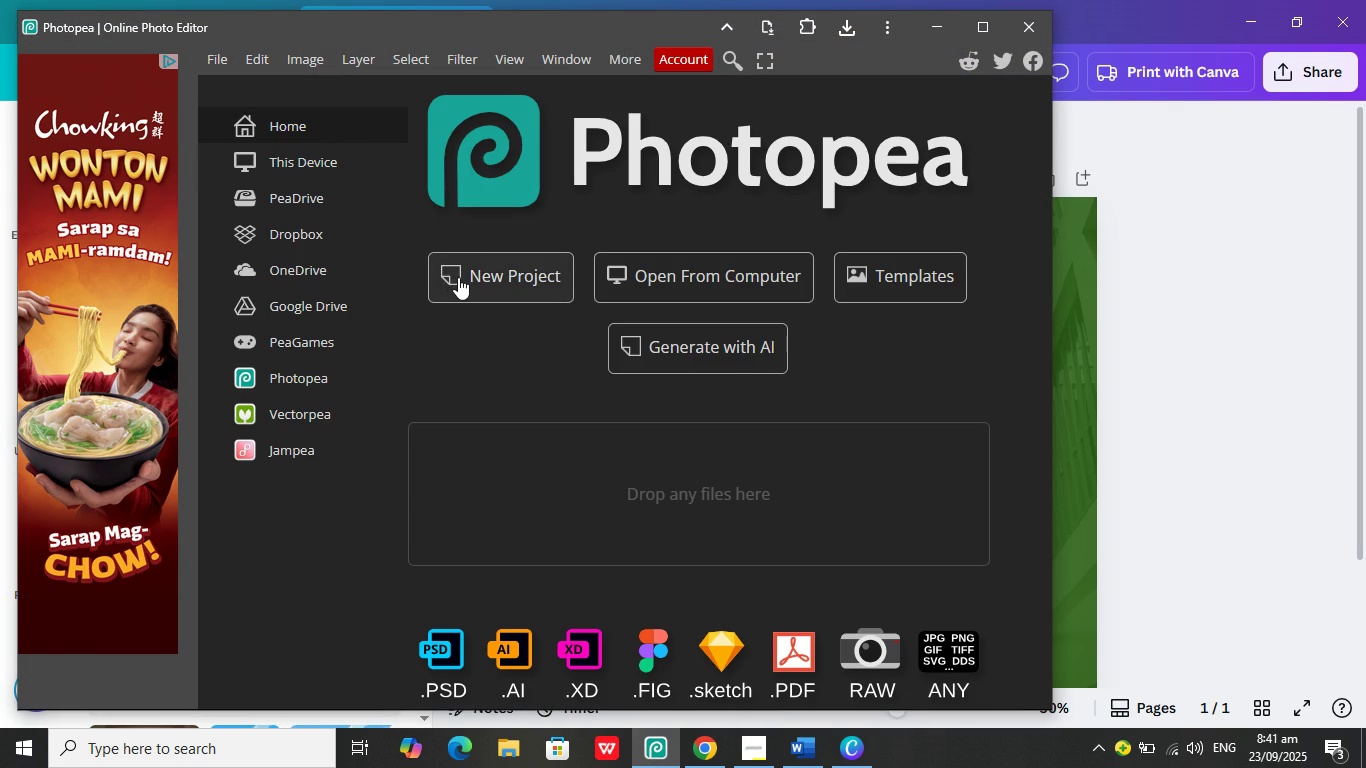 
left_click([458, 277])
 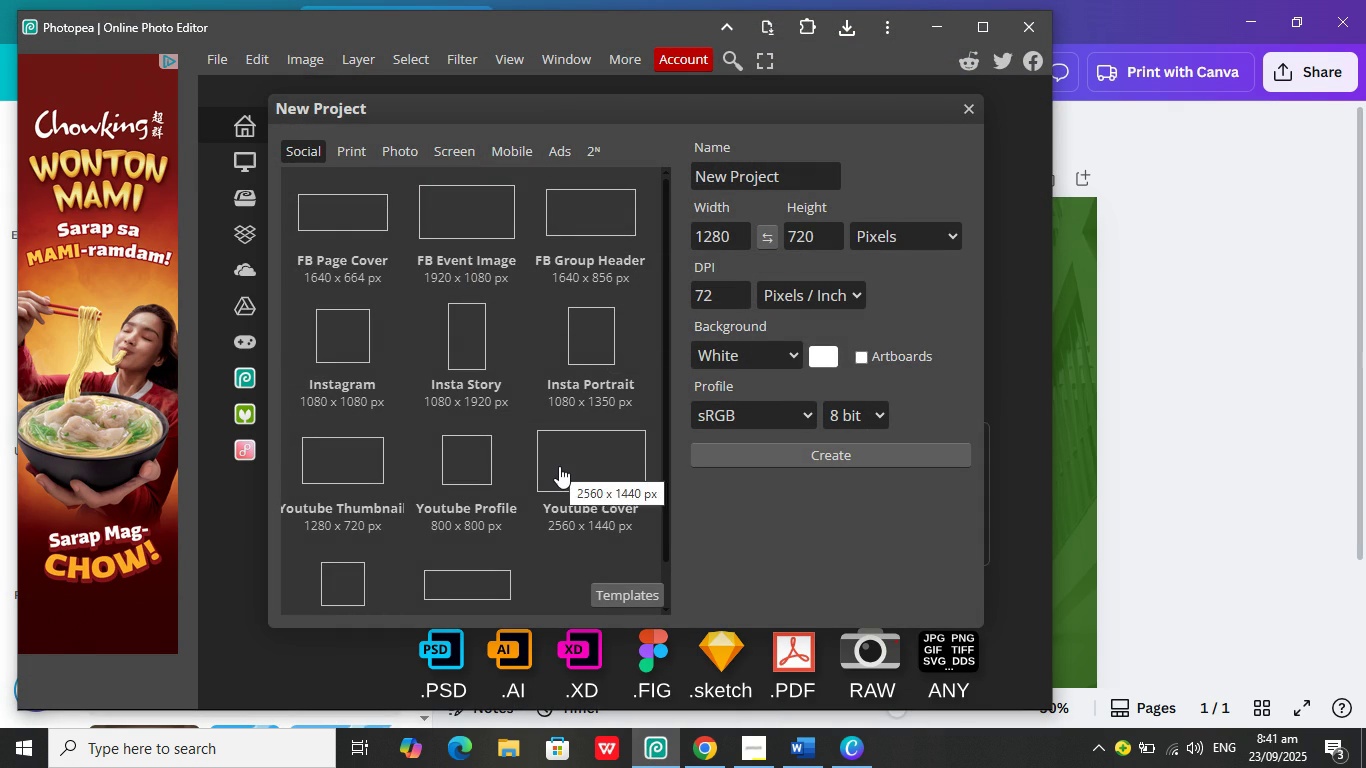 
left_click([356, 571])
 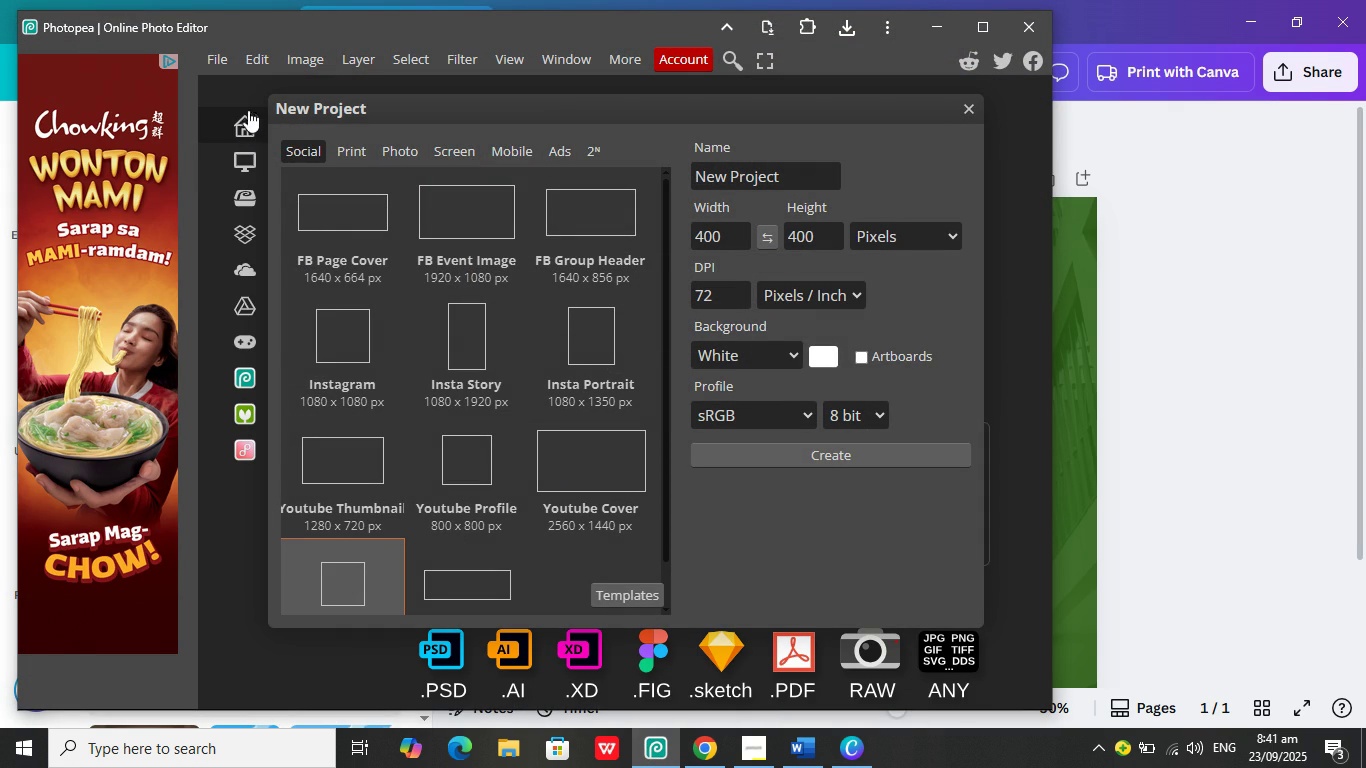 
left_click([306, 59])
 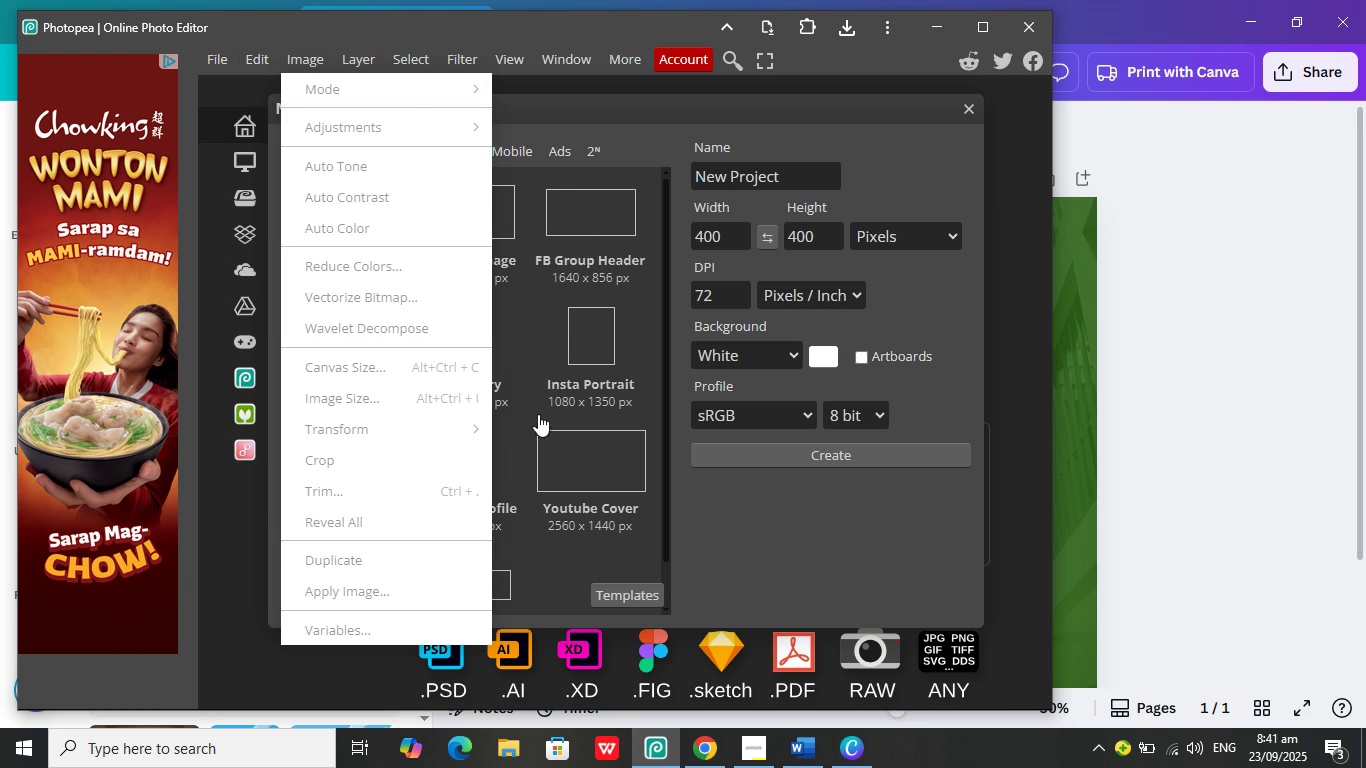 
left_click([775, 544])
 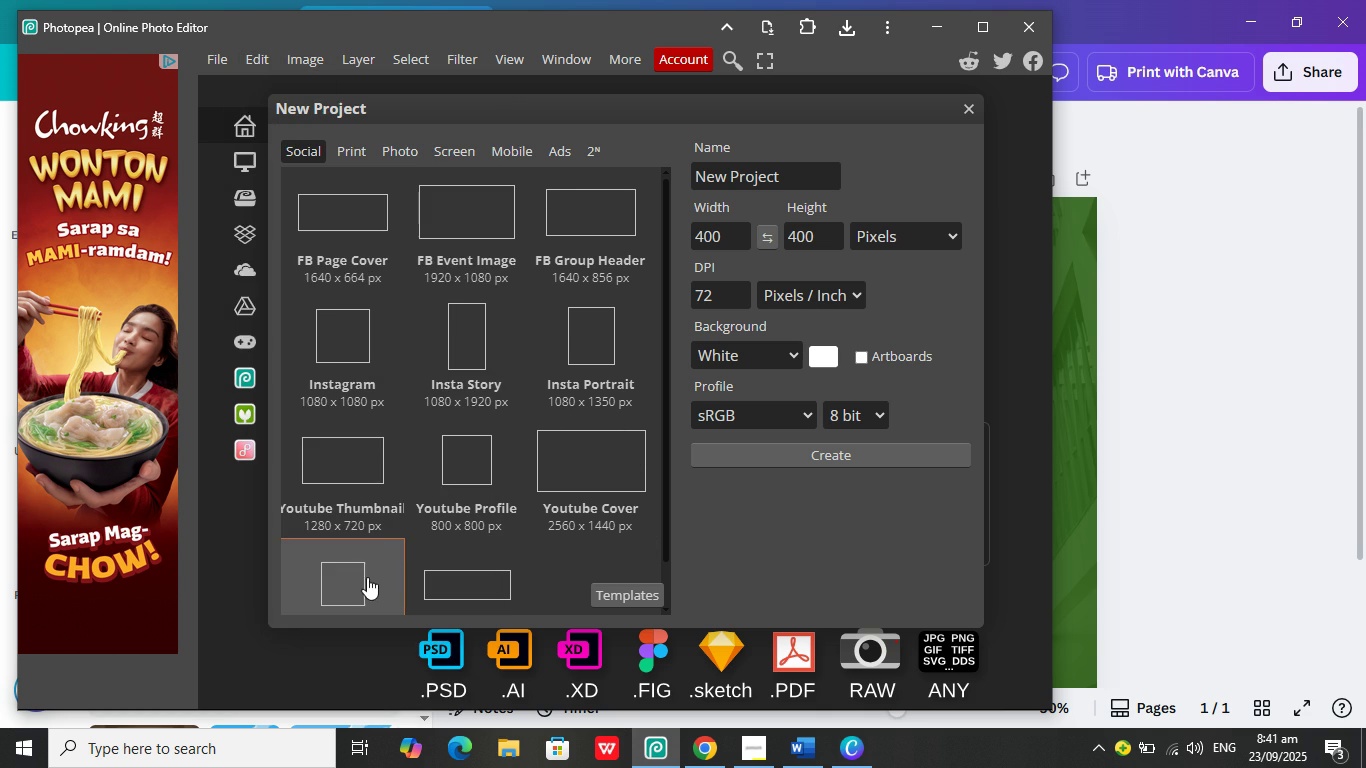 
scroll: coordinate [357, 532], scroll_direction: down, amount: 2.0
 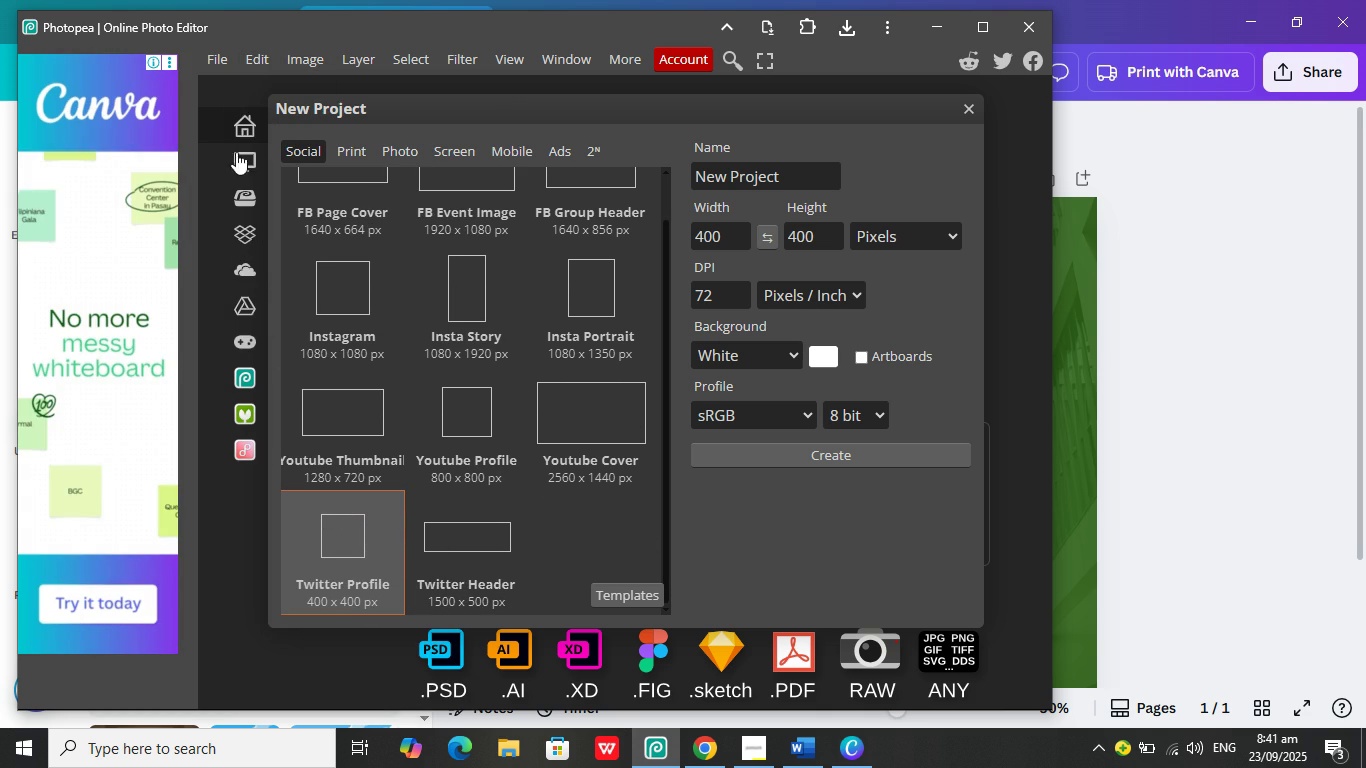 
left_click([244, 128])
 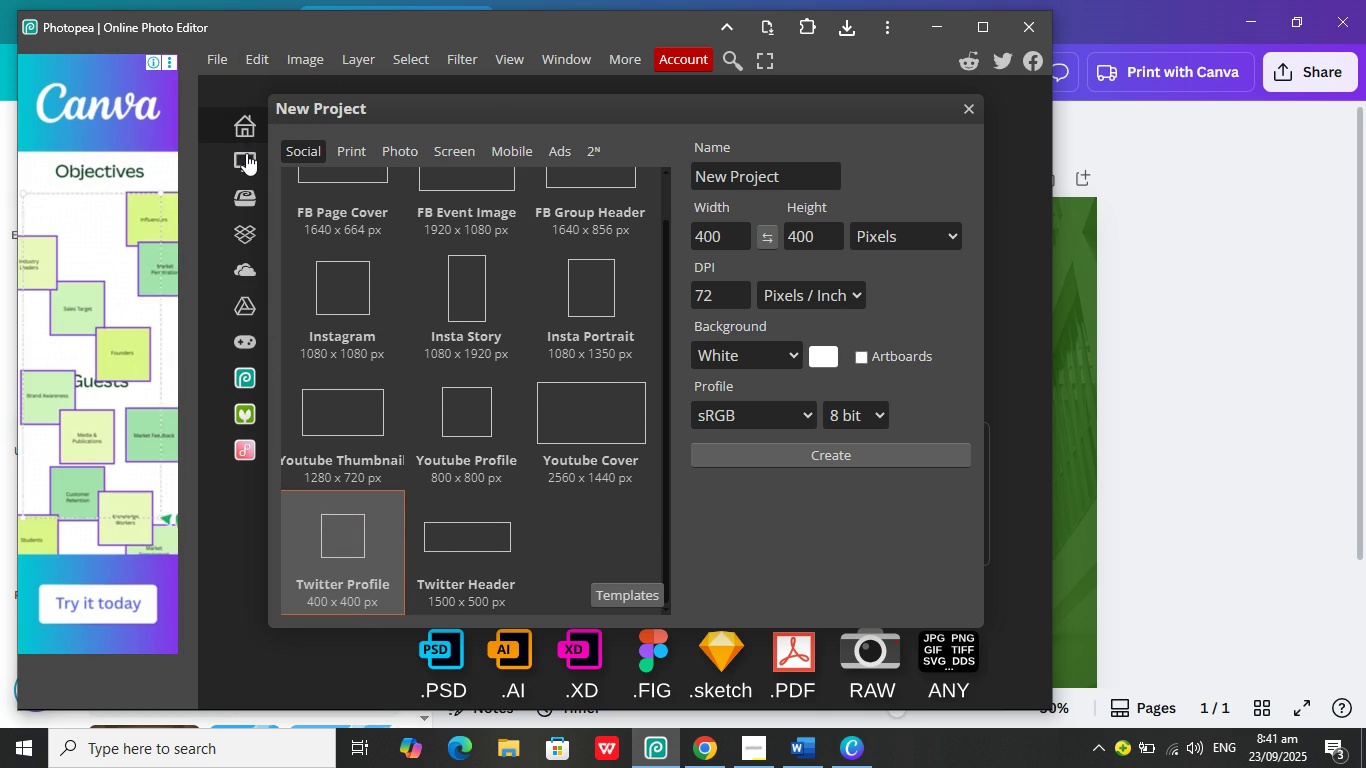 
left_click([246, 153])
 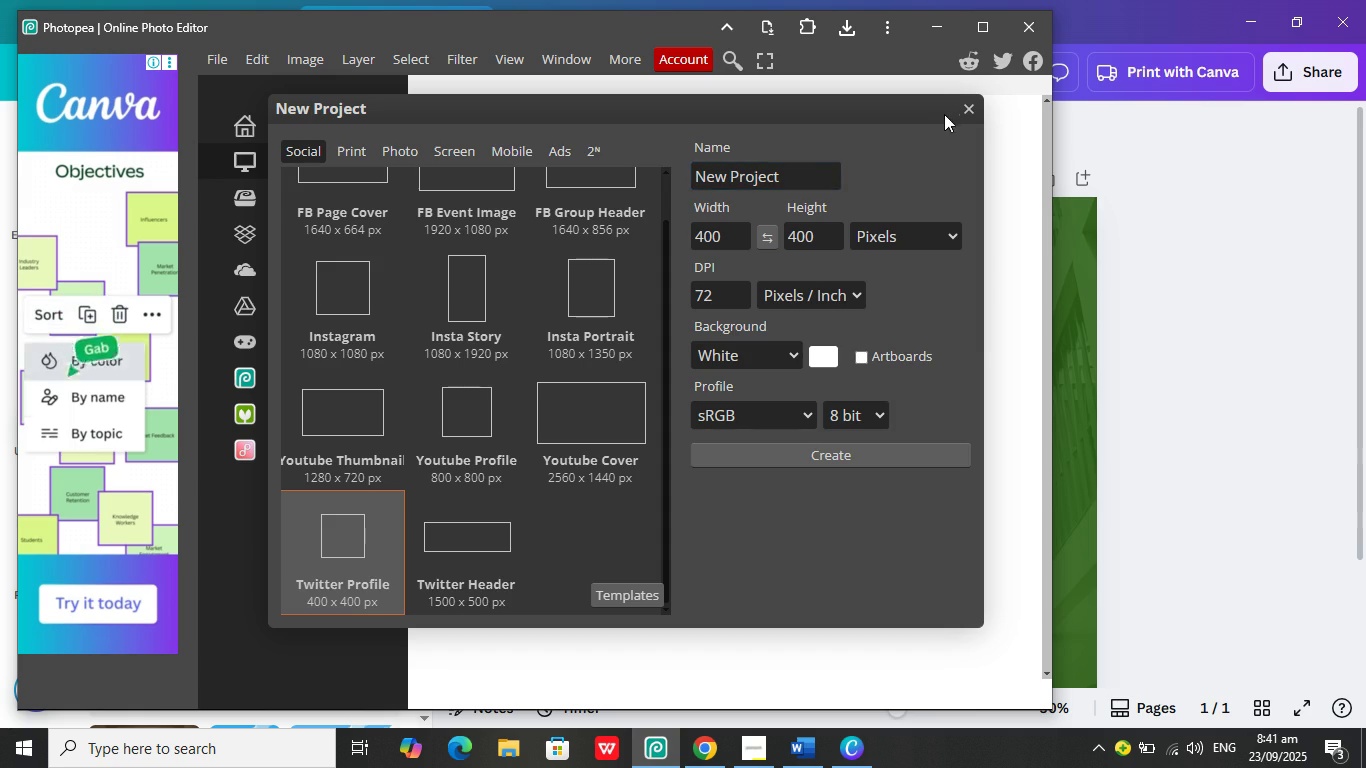 
left_click([966, 104])
 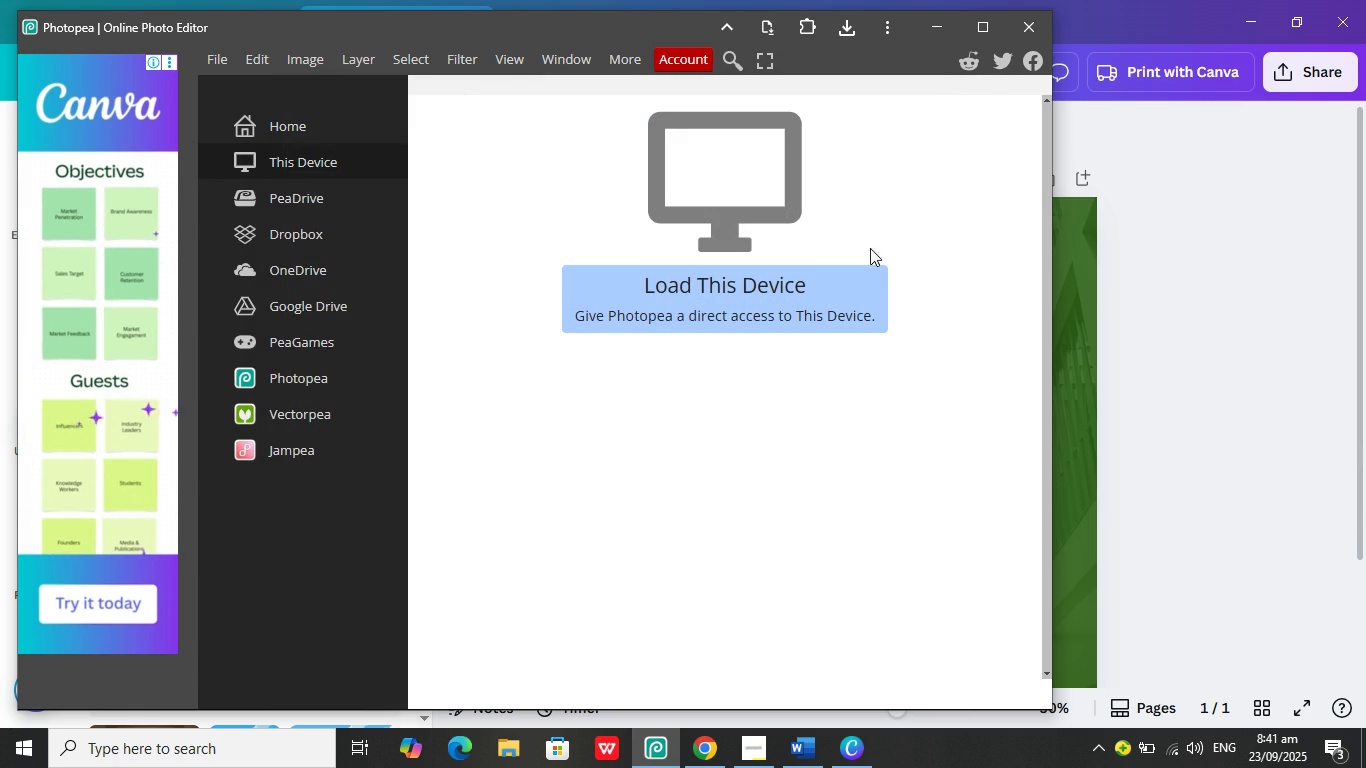 
scroll: coordinate [841, 268], scroll_direction: down, amount: 1.0
 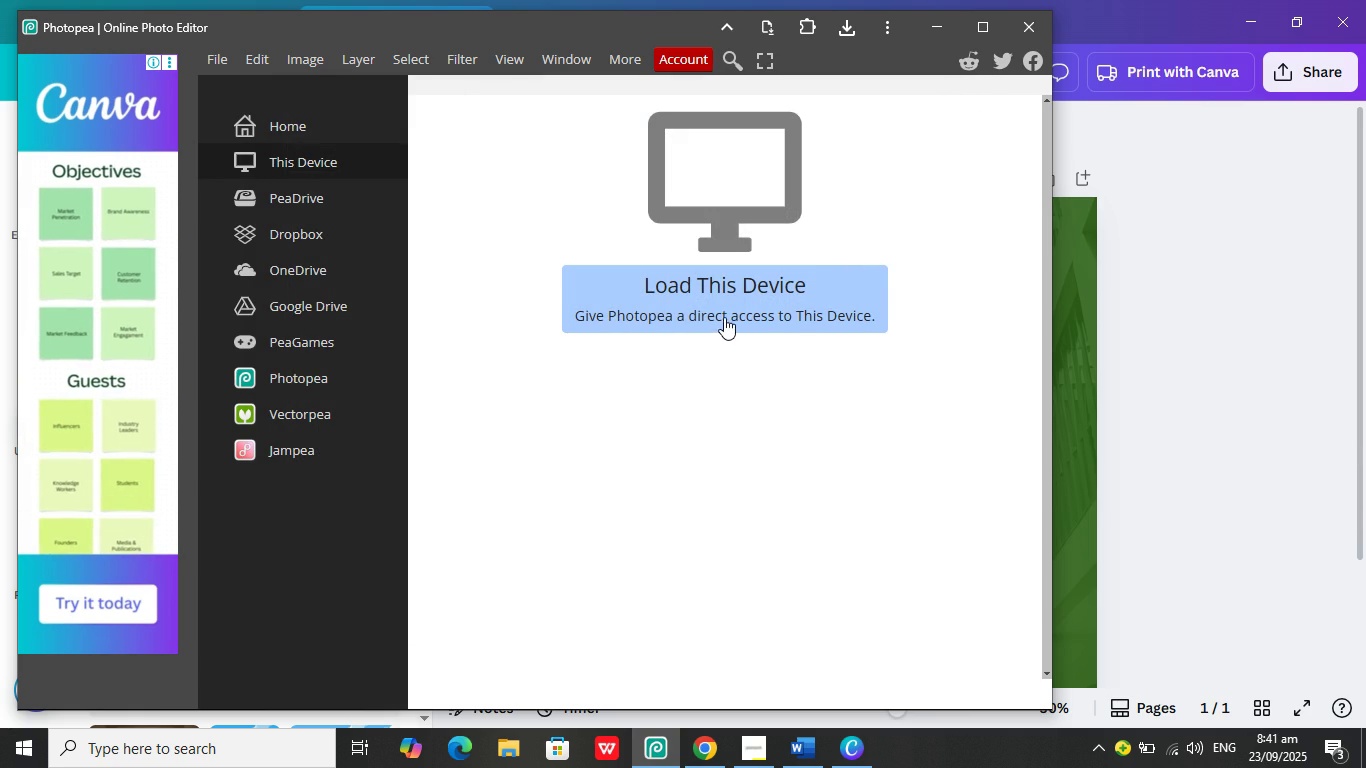 
left_click([724, 317])
 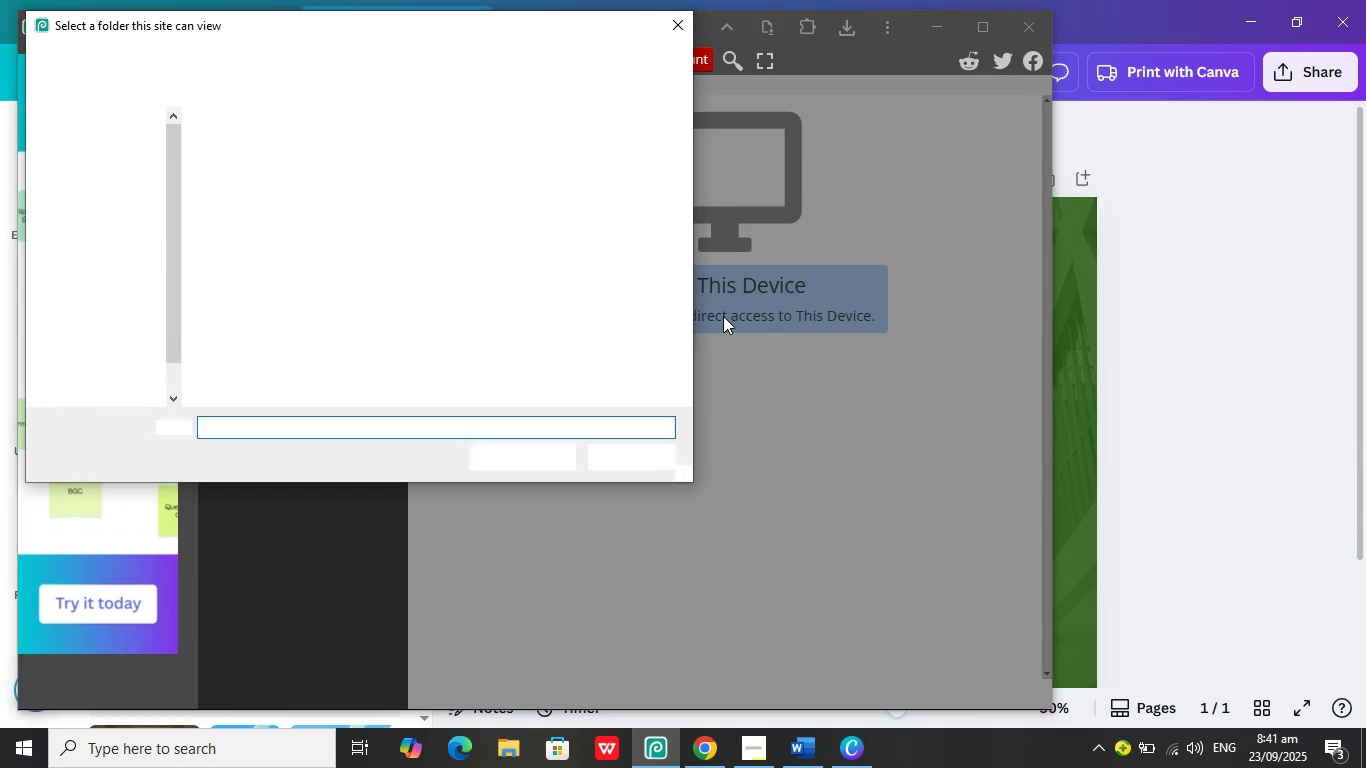 
scroll: coordinate [723, 316], scroll_direction: up, amount: 1.0
 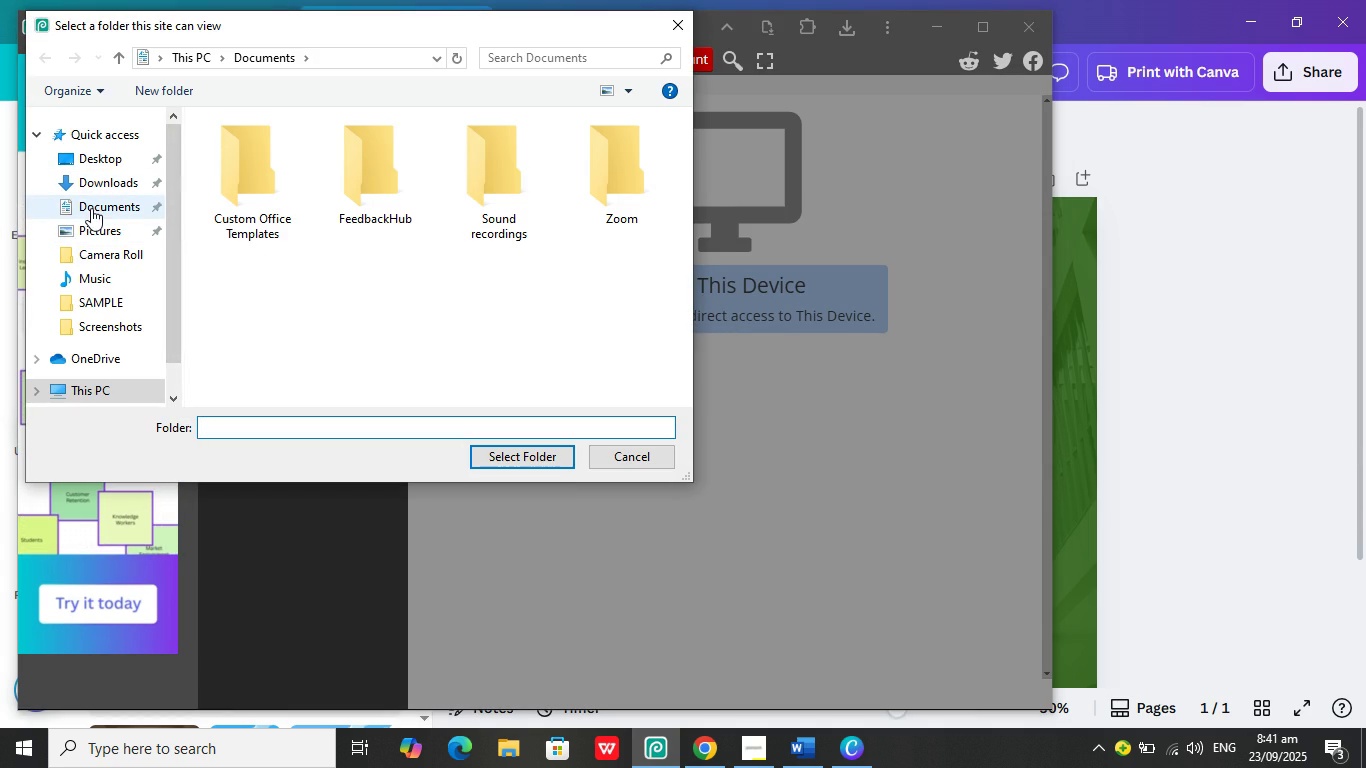 
left_click([103, 155])
 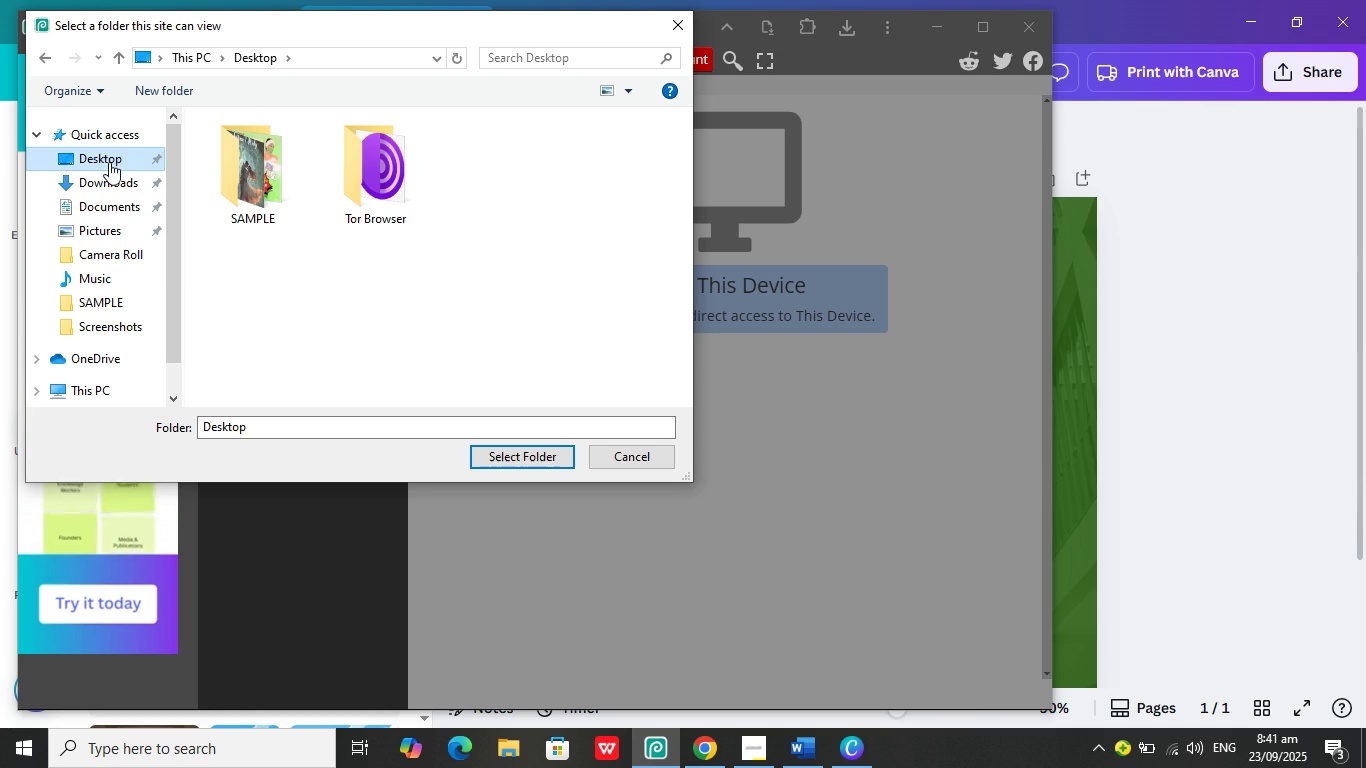 
scroll: coordinate [489, 181], scroll_direction: none, amount: 0.0
 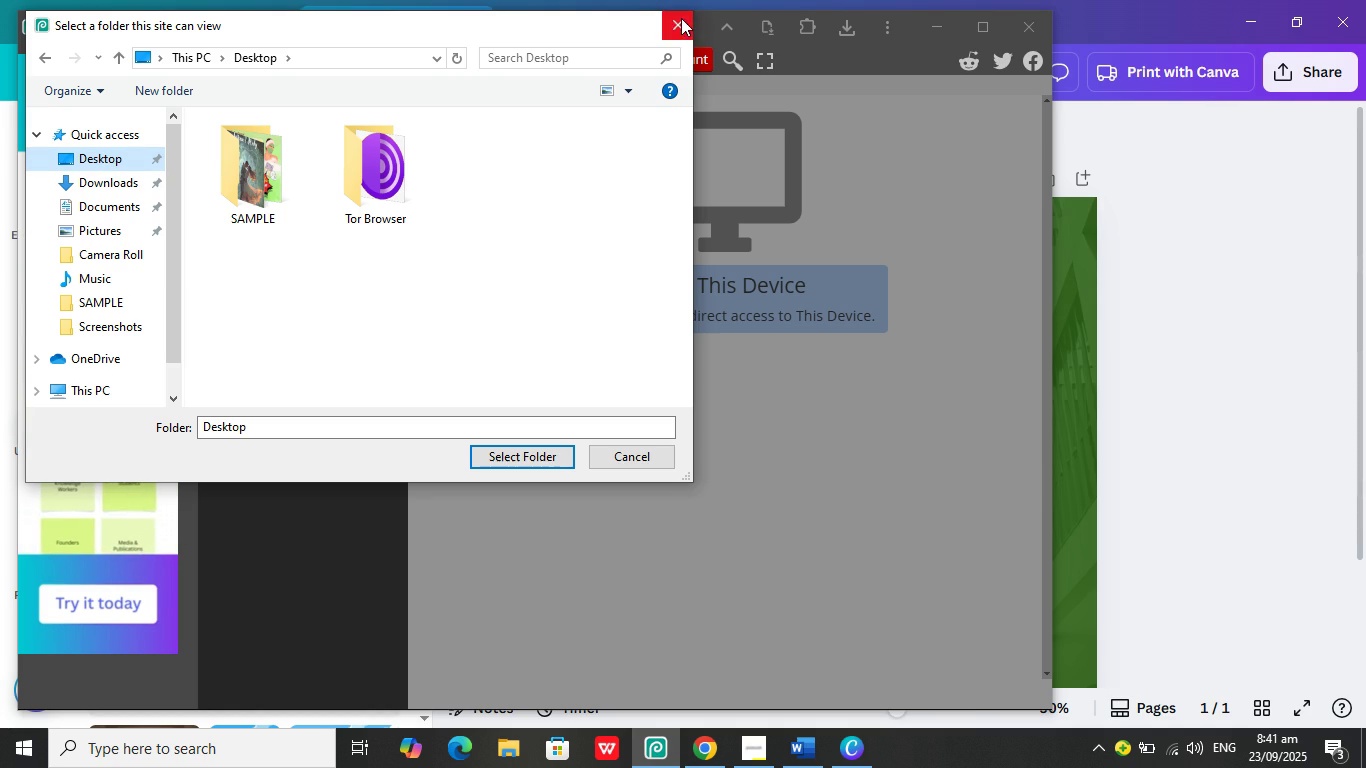 
left_click([681, 18])
 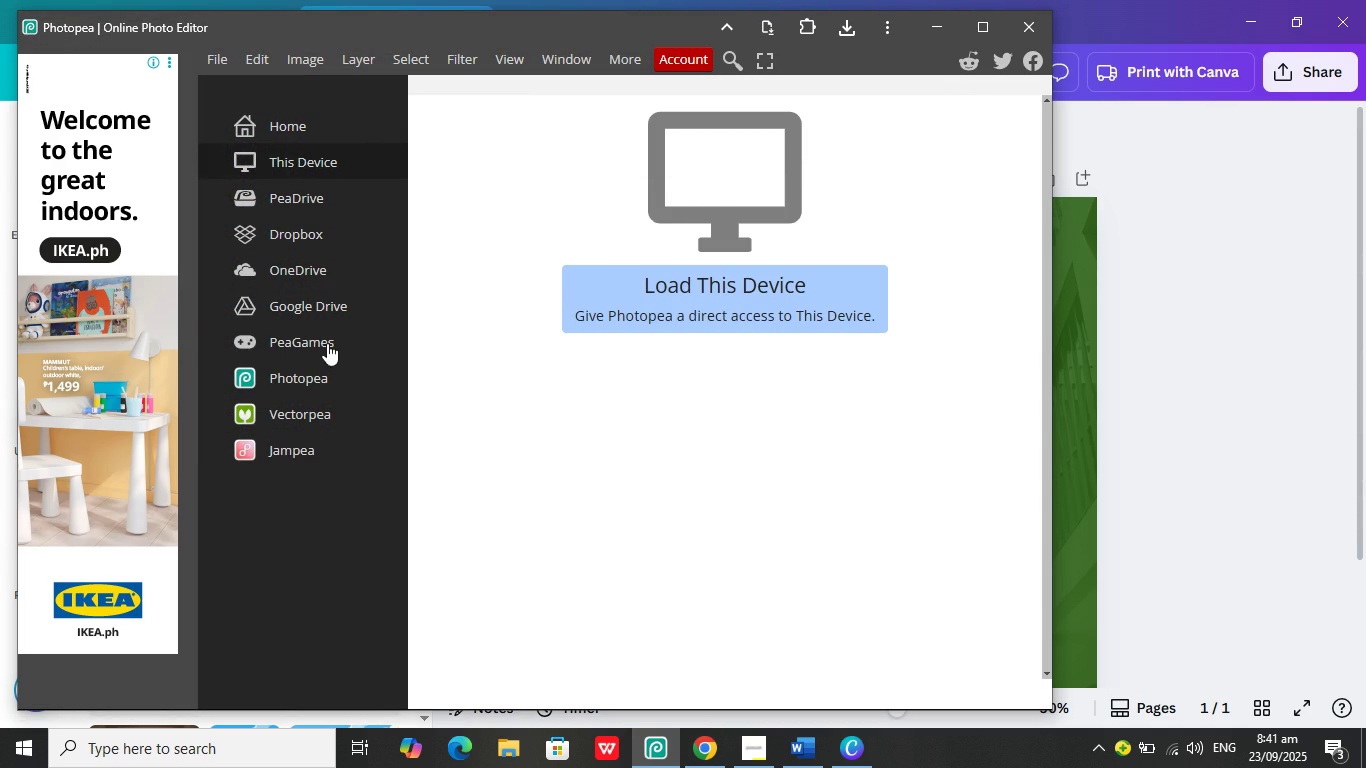 
wait(7.89)
 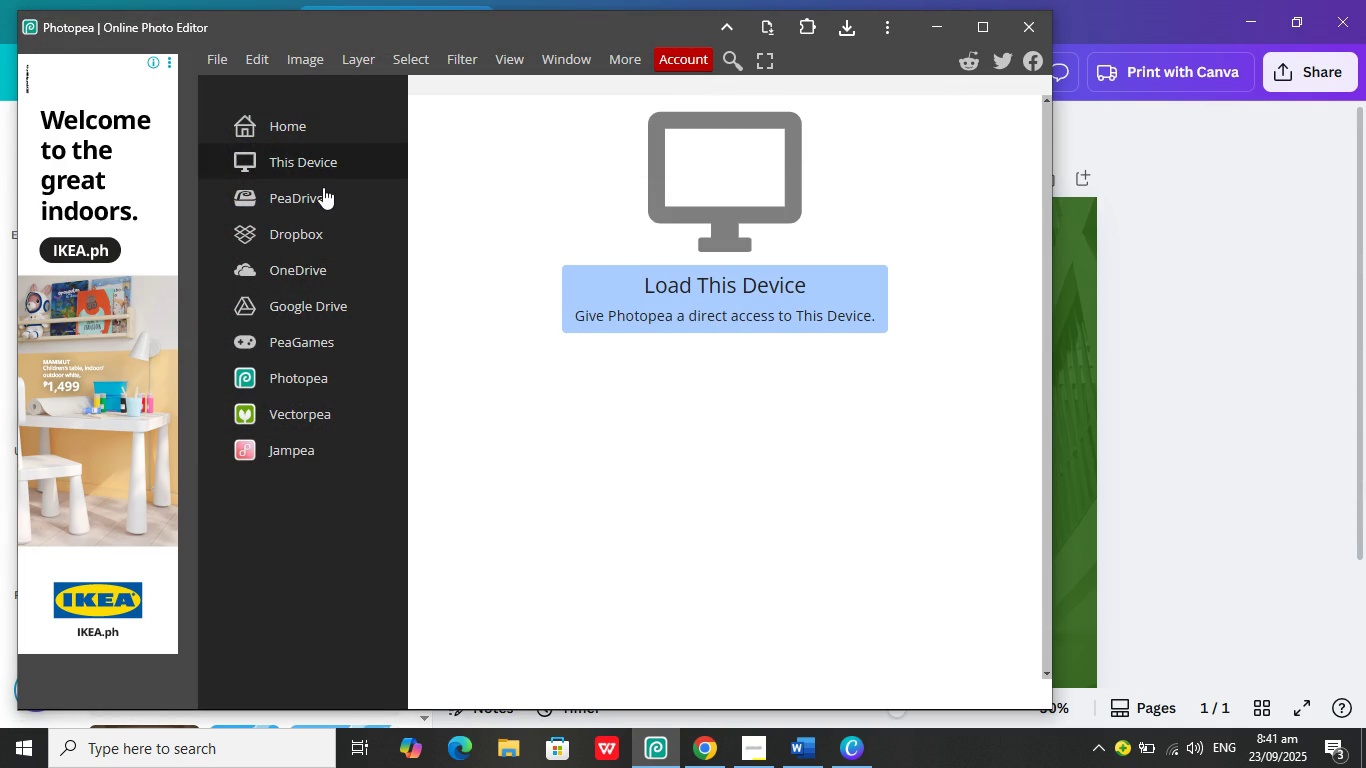 
left_click([1027, 24])
 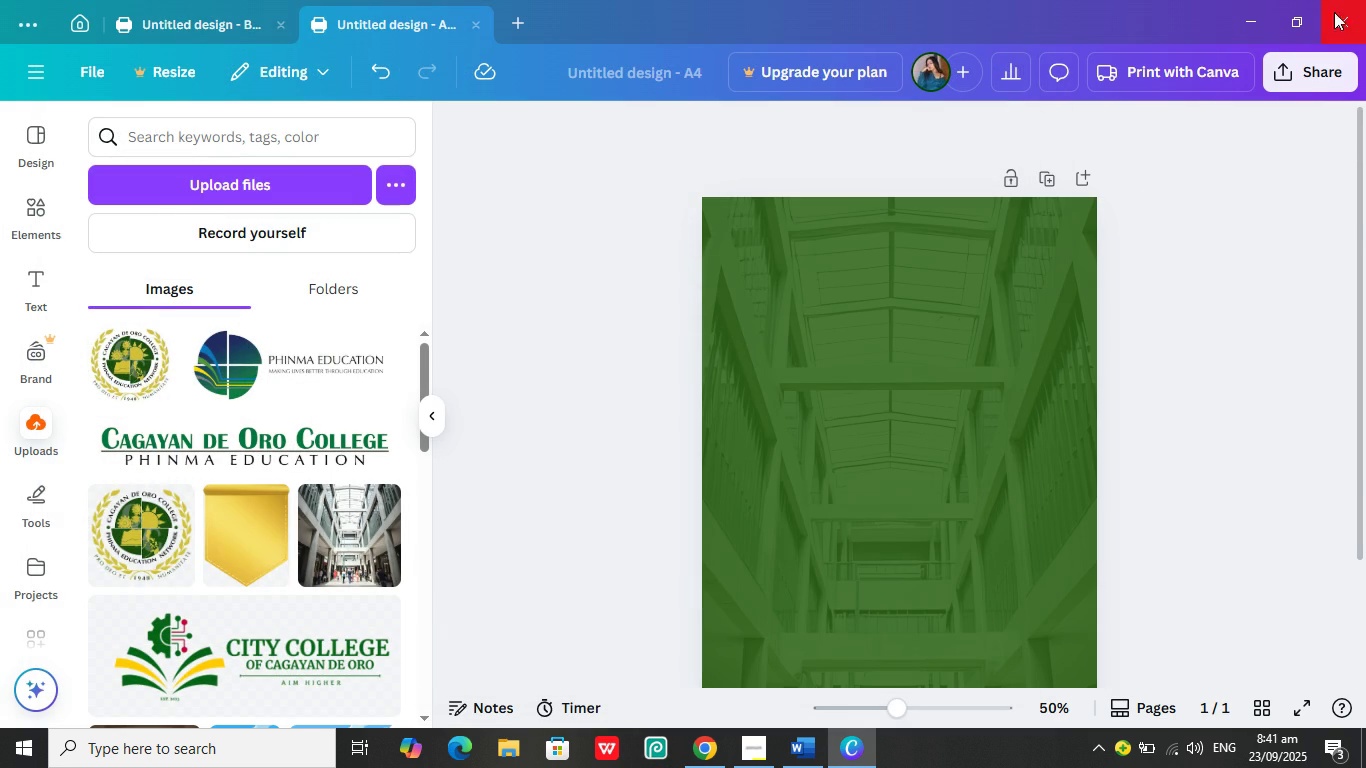 
left_click([1246, 14])
 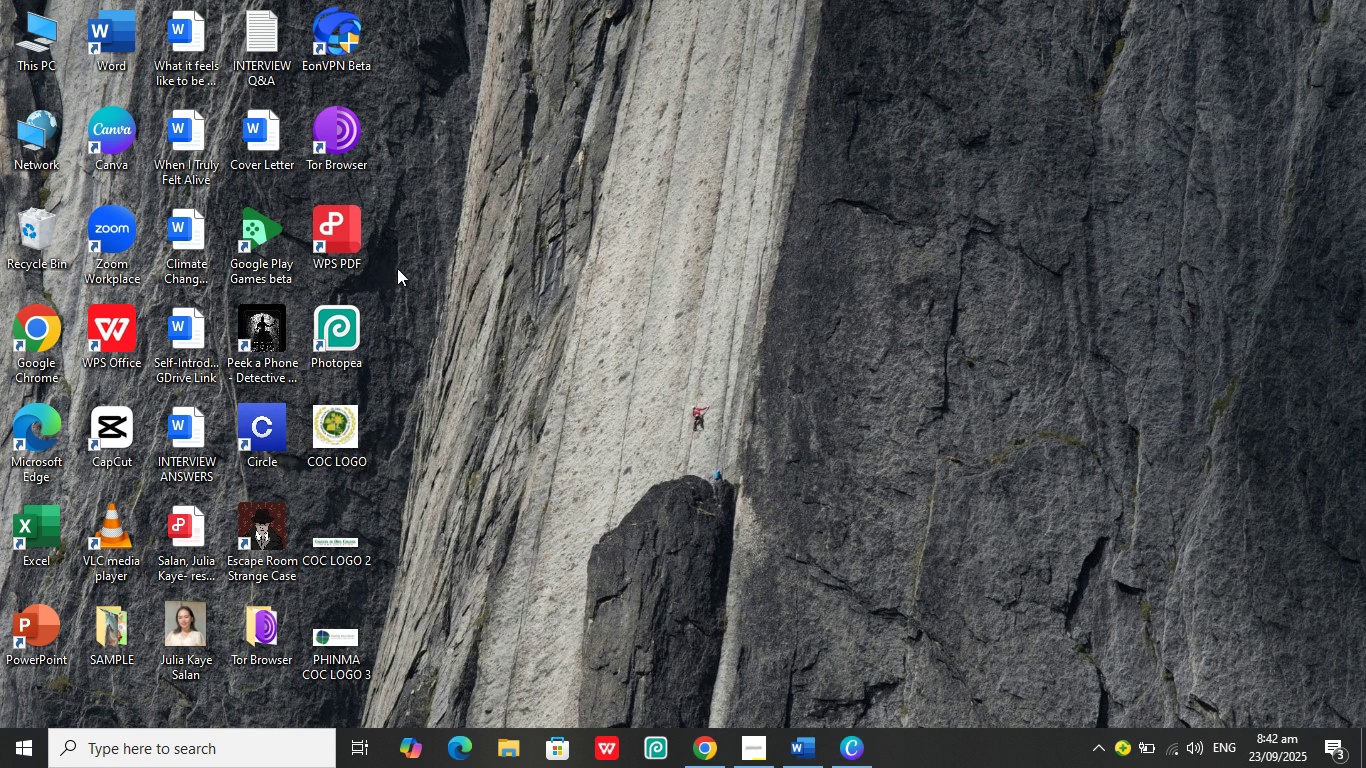 
wait(6.74)
 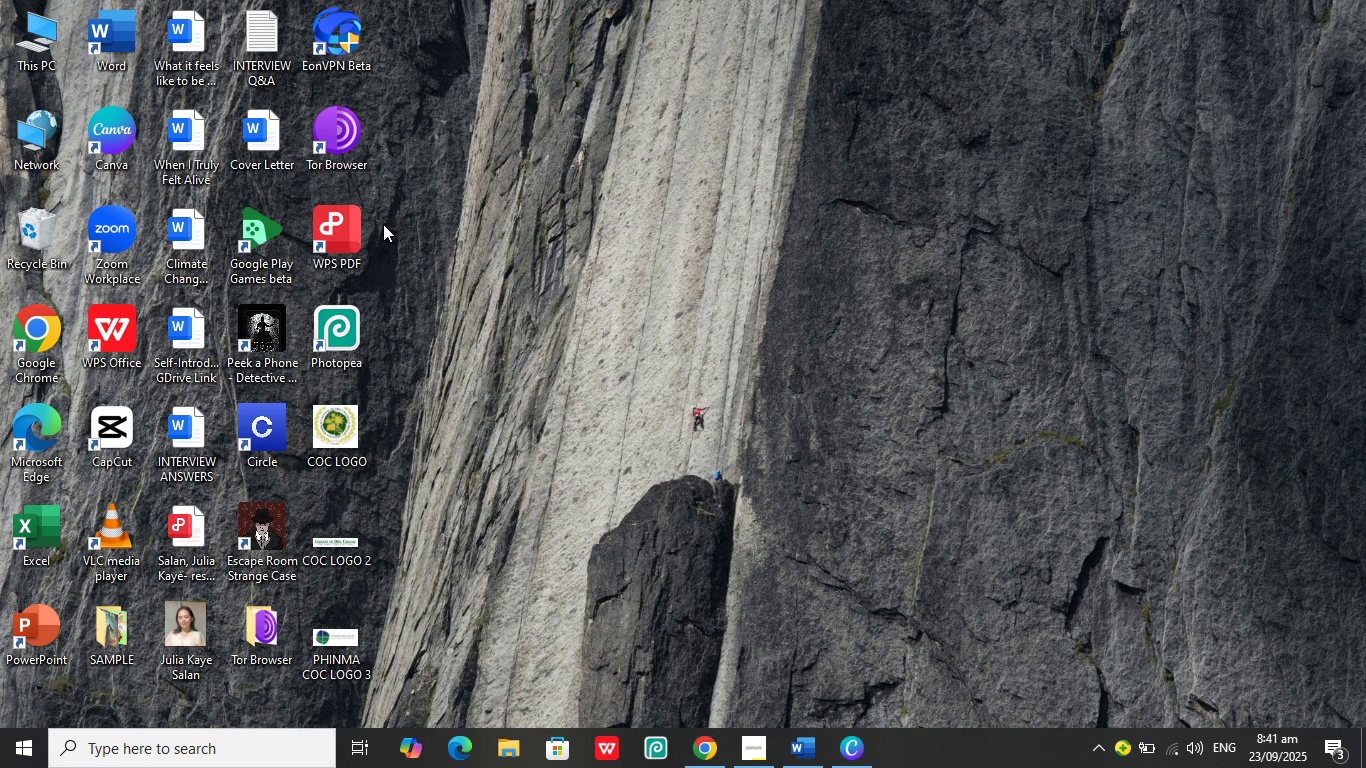 
left_click([353, 321])
 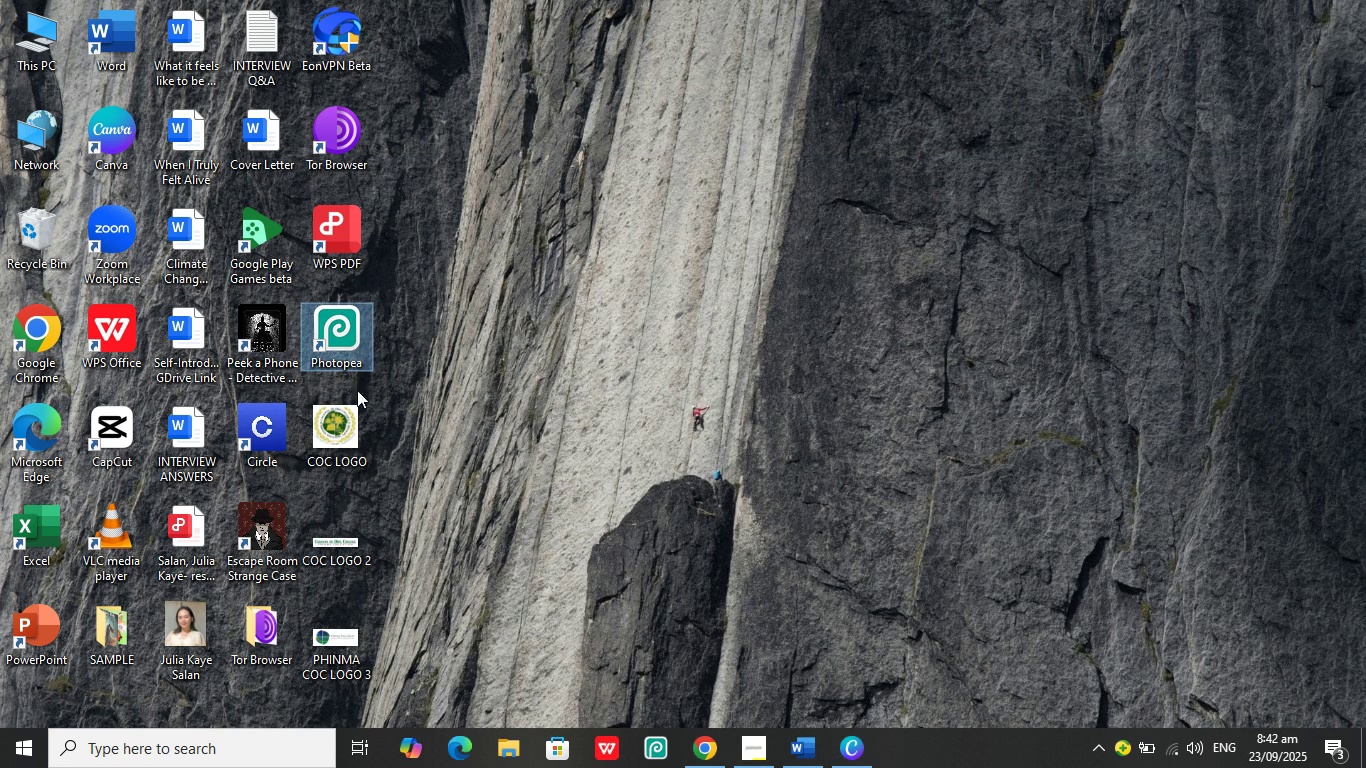 
double_click([353, 426])
 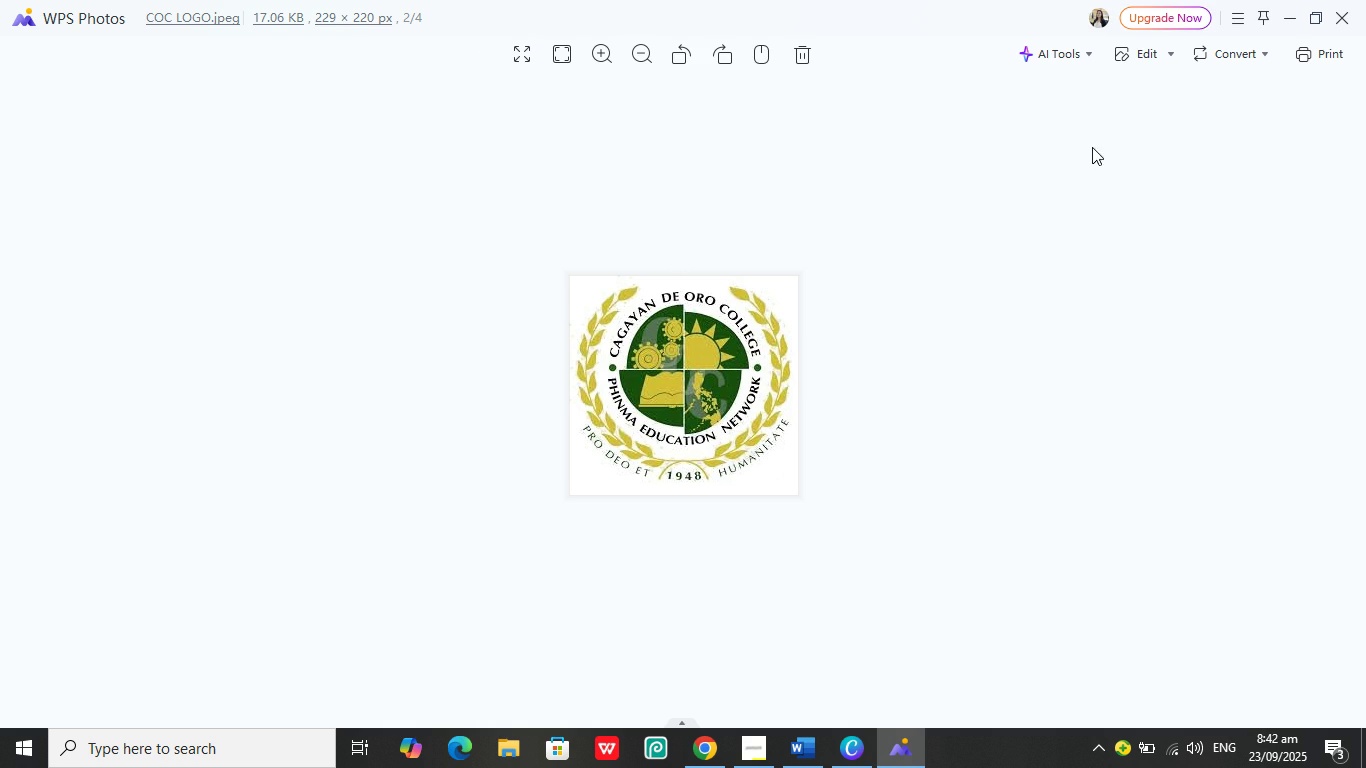 
mouse_move([1183, 48])
 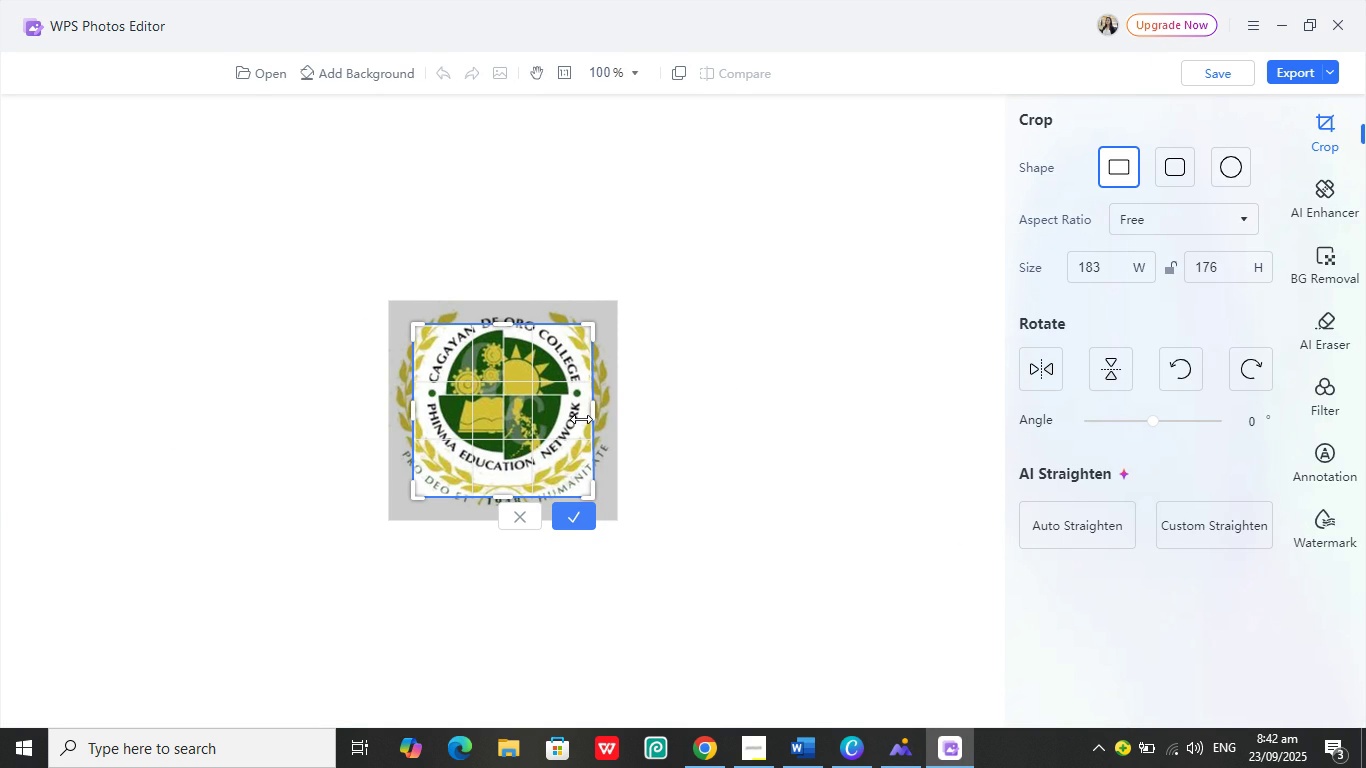 
wait(9.56)
 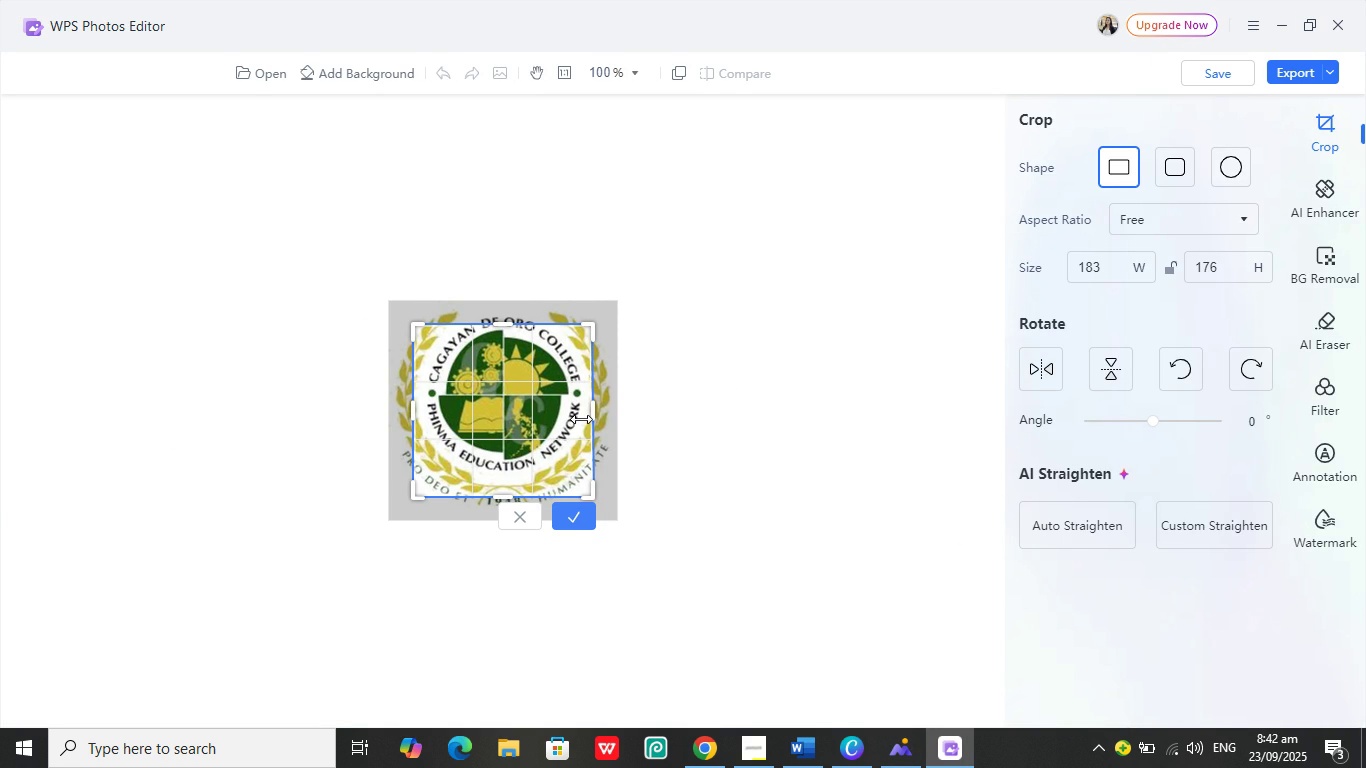 
left_click([594, 497])